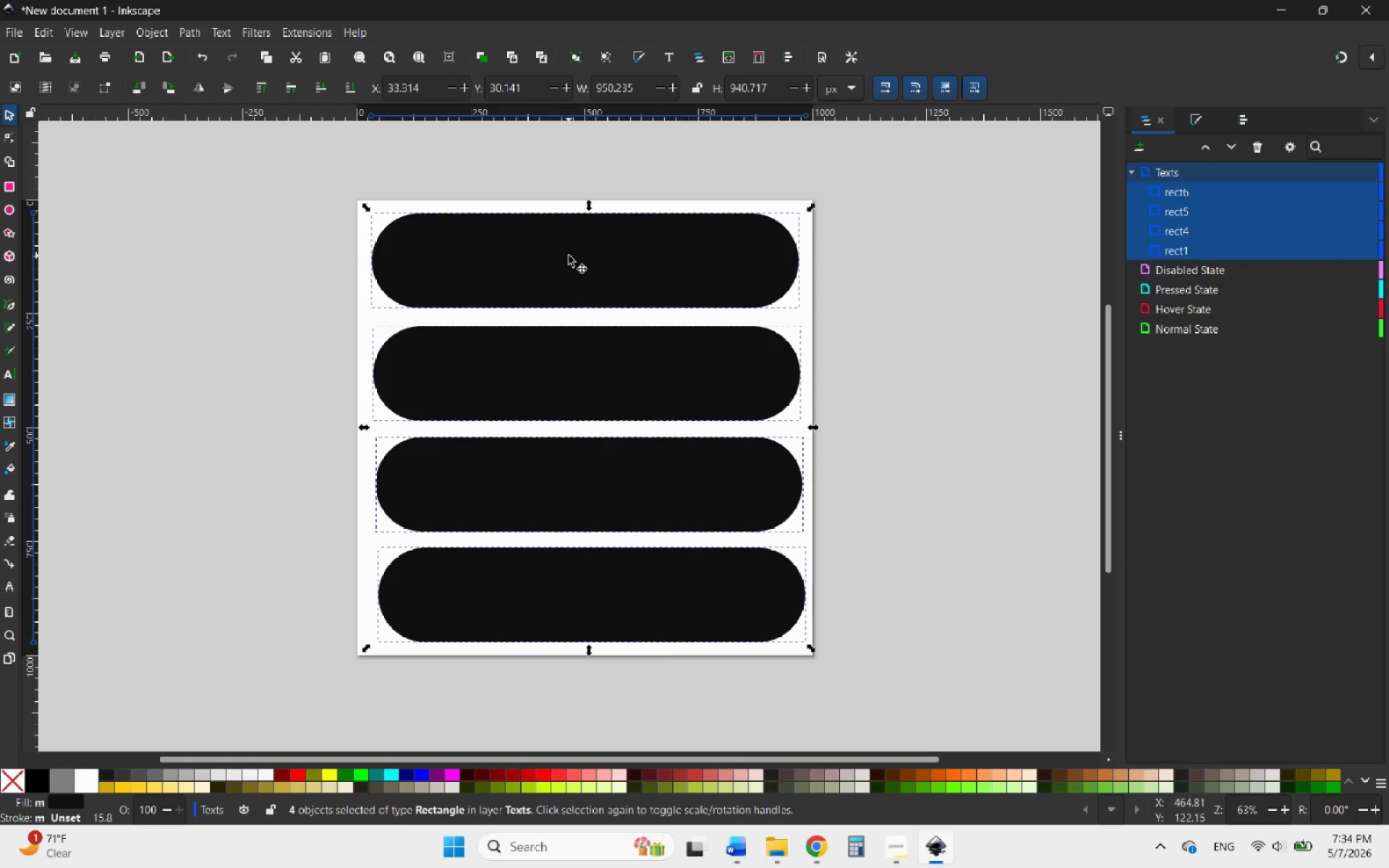 
mouse_move([1166, 137])
 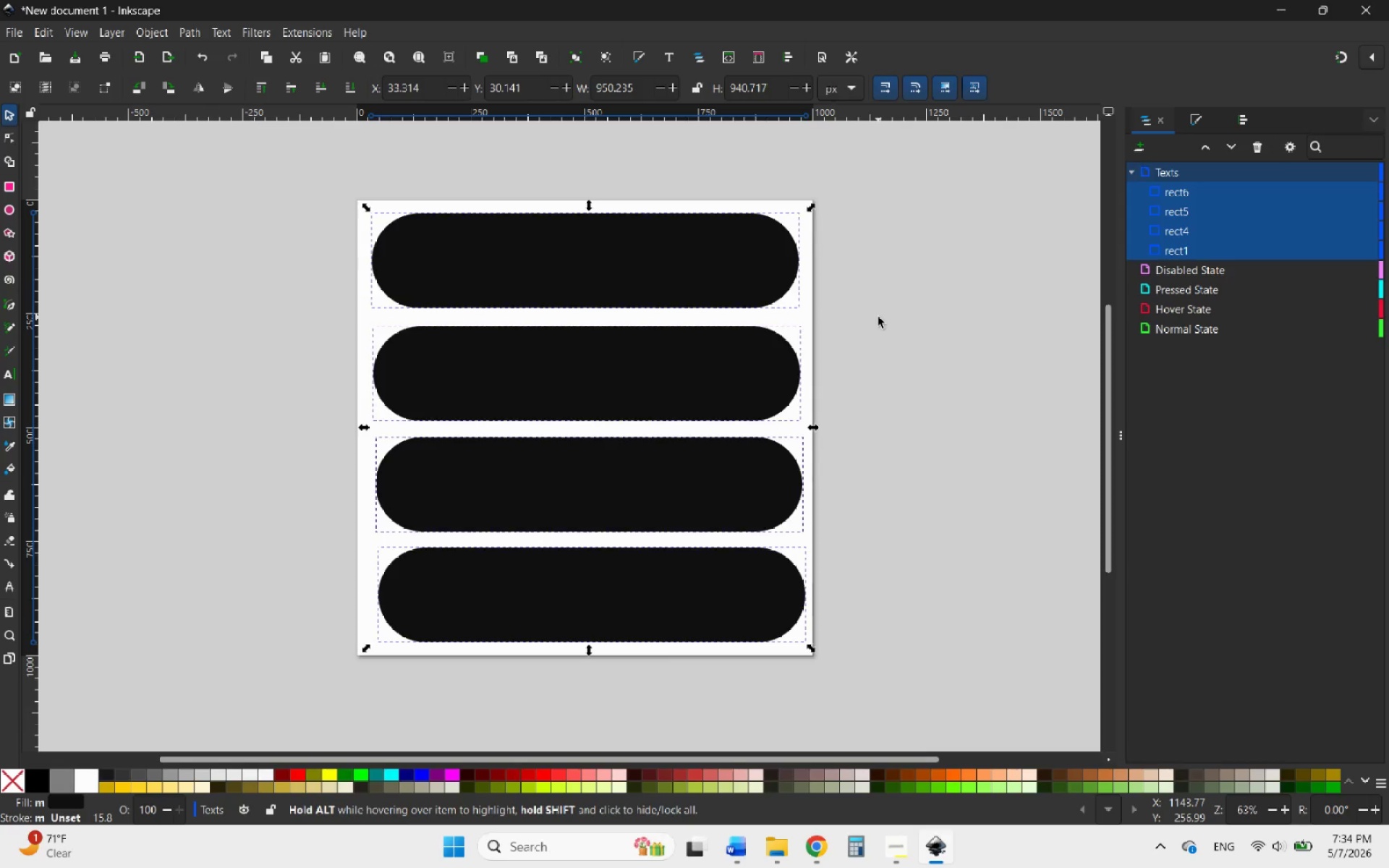 
wait(6.87)
 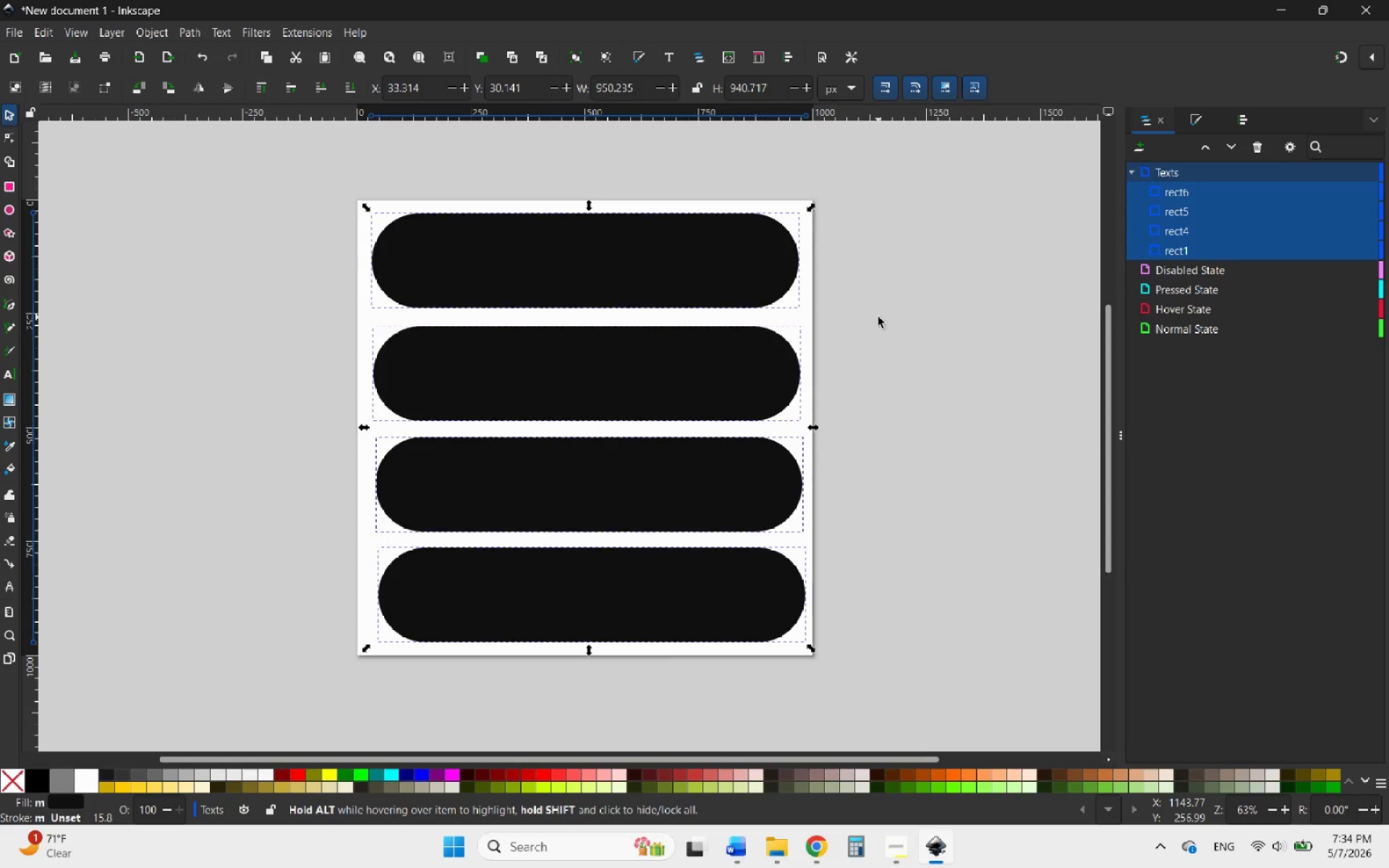 
left_click_drag(start_coordinate=[818, 427], to_coordinate=[827, 424])
 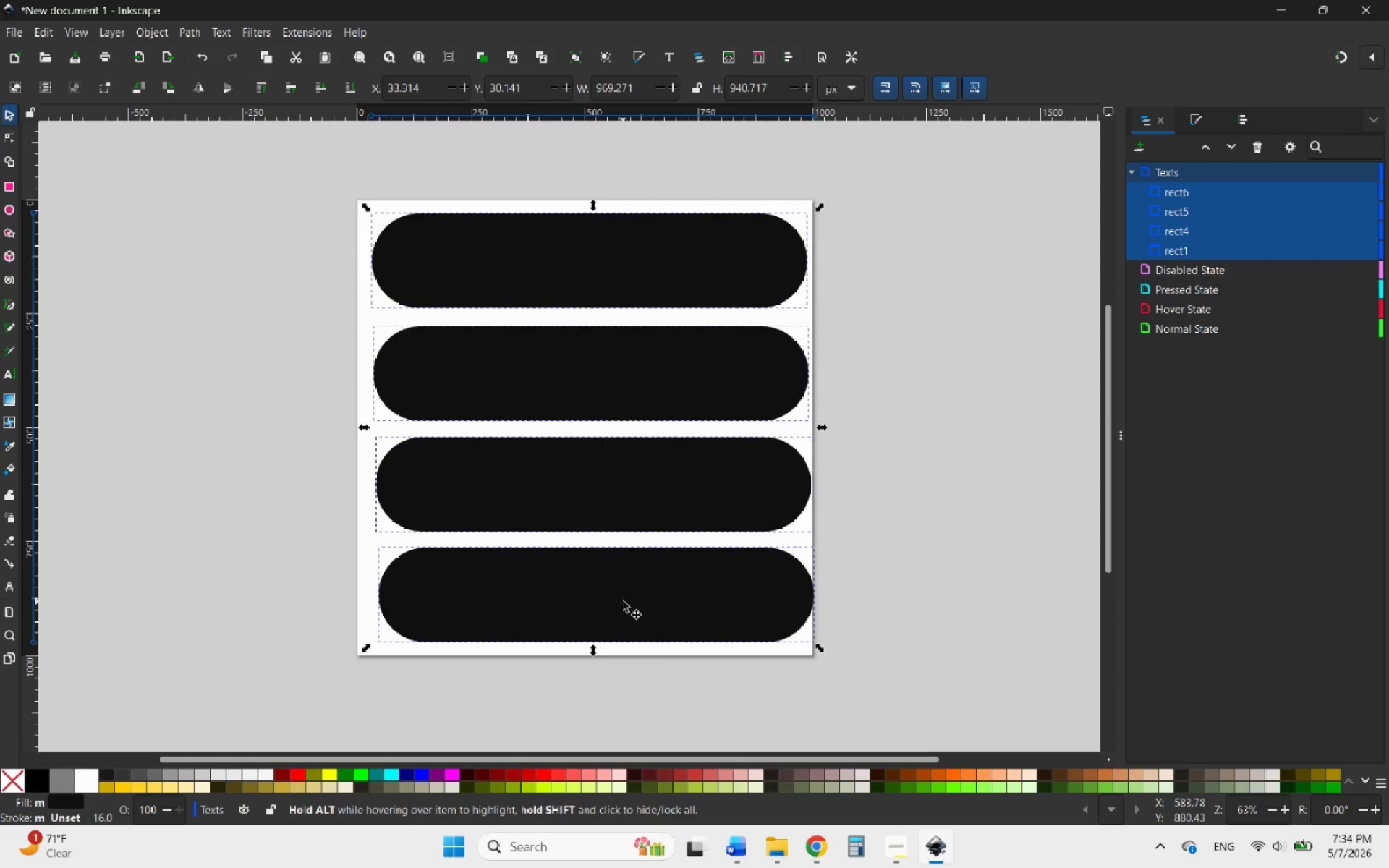 
left_click_drag(start_coordinate=[593, 651], to_coordinate=[573, 663])
 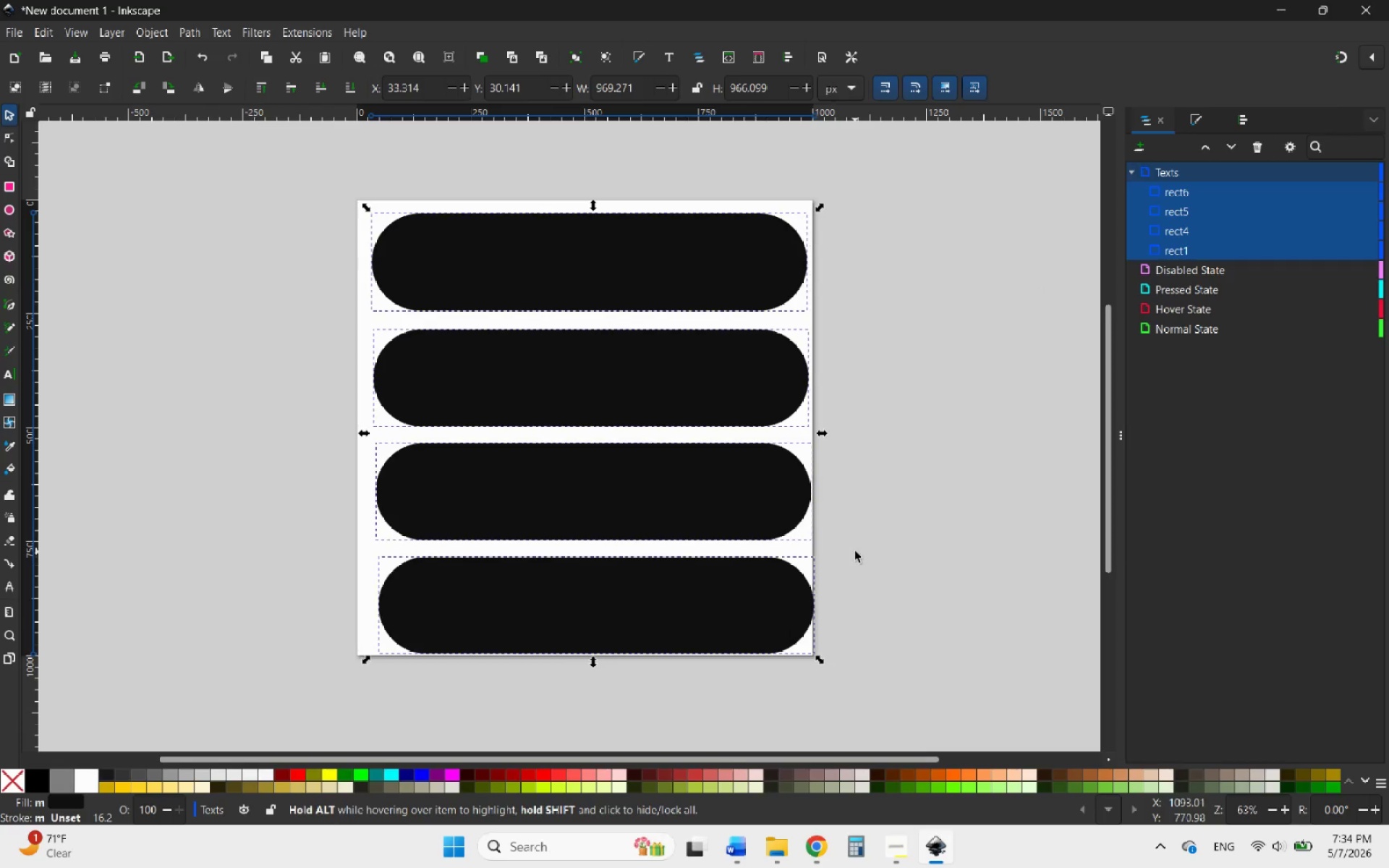 
left_click([855, 551])
 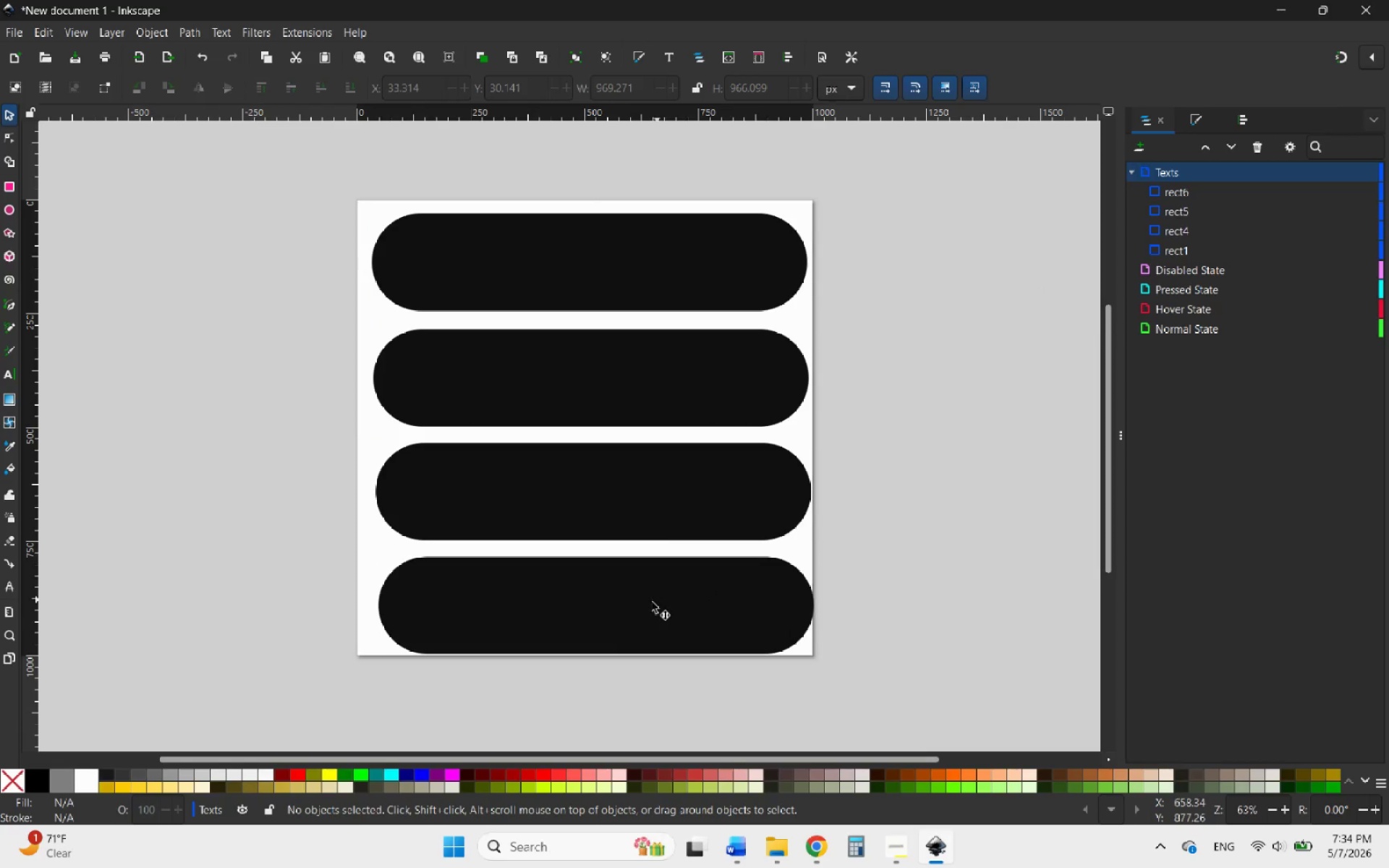 
left_click_drag(start_coordinate=[651, 602], to_coordinate=[642, 591])
 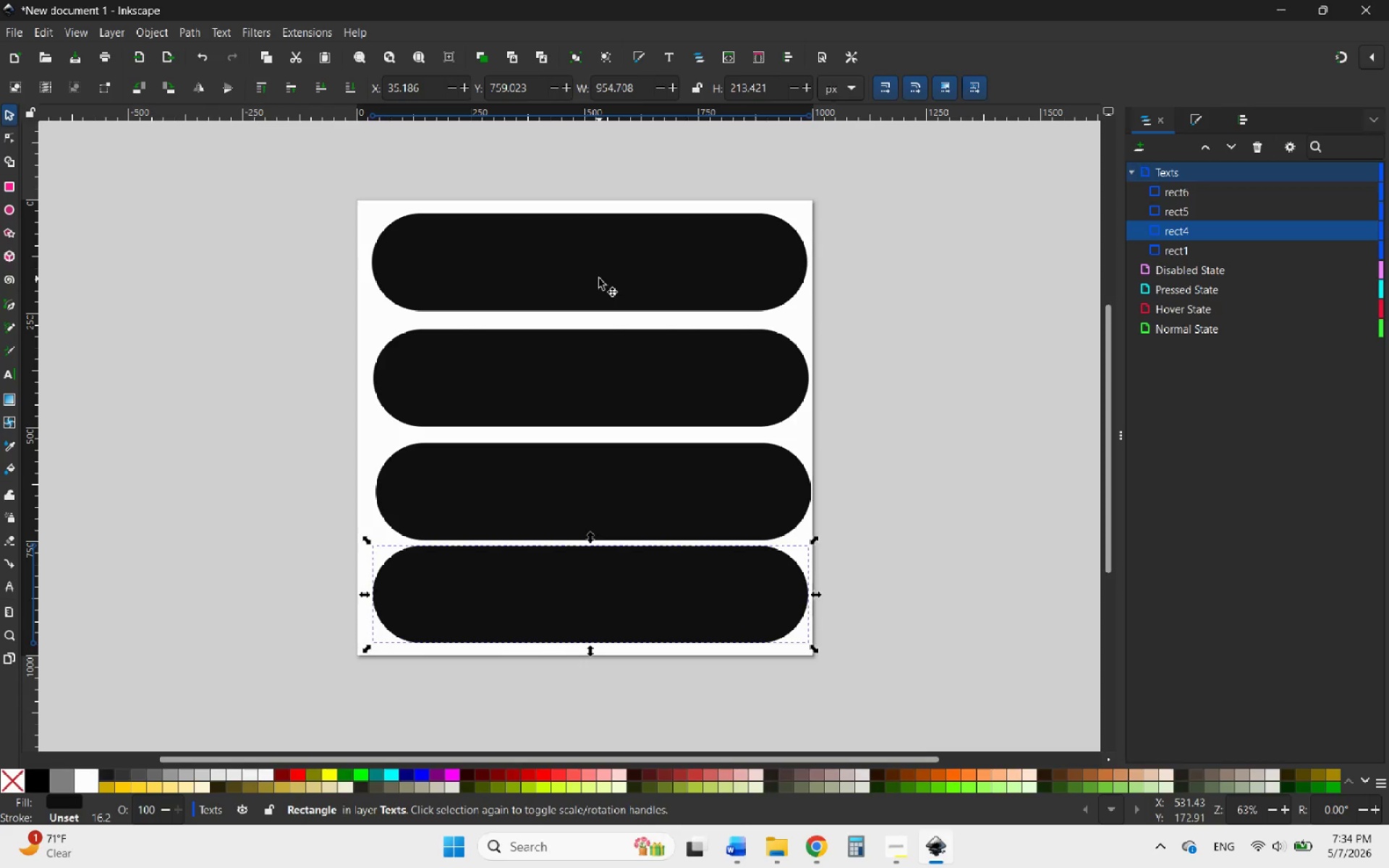 
left_click_drag(start_coordinate=[595, 279], to_coordinate=[587, 280])
 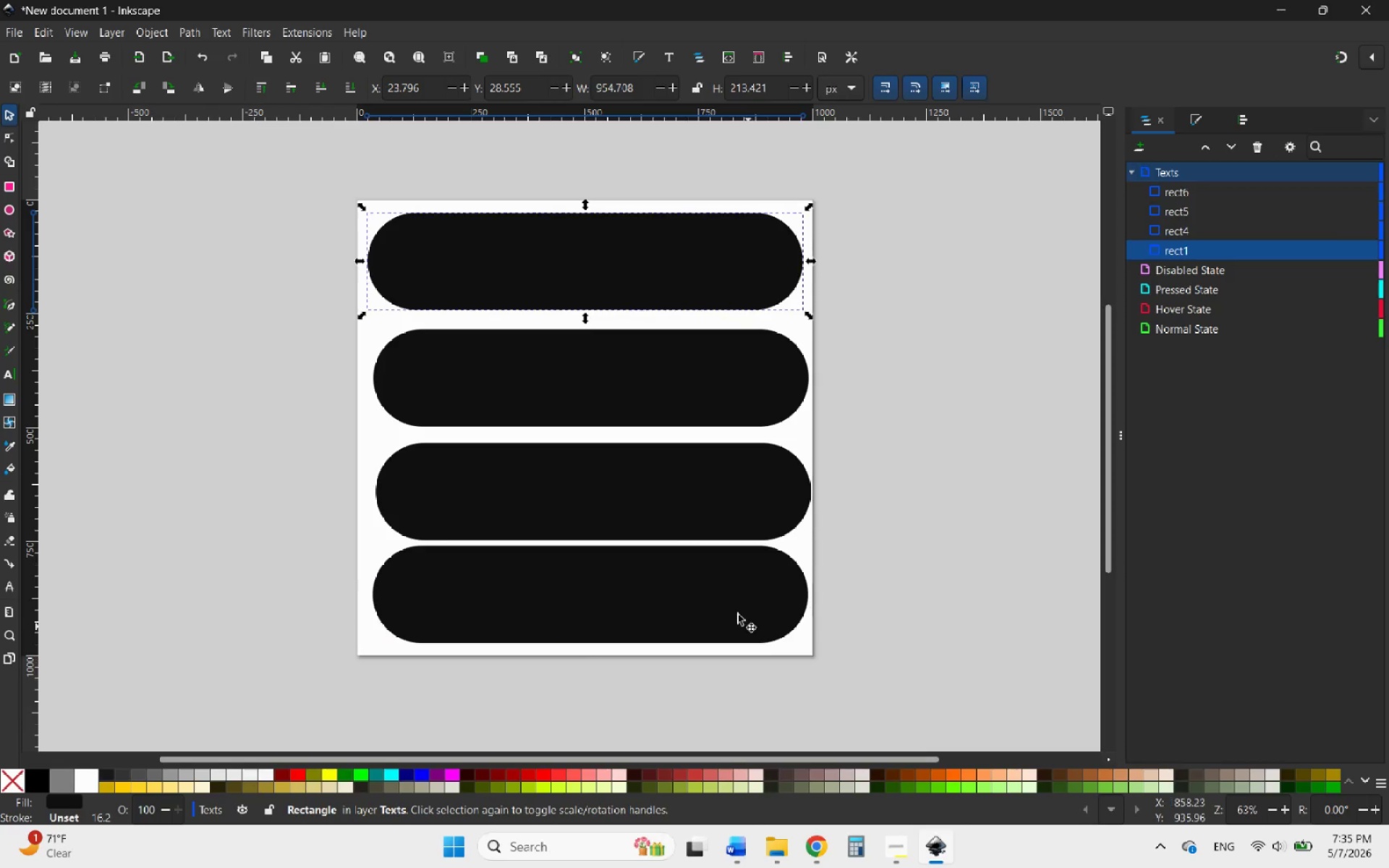 
left_click_drag(start_coordinate=[310, 170], to_coordinate=[869, 682])
 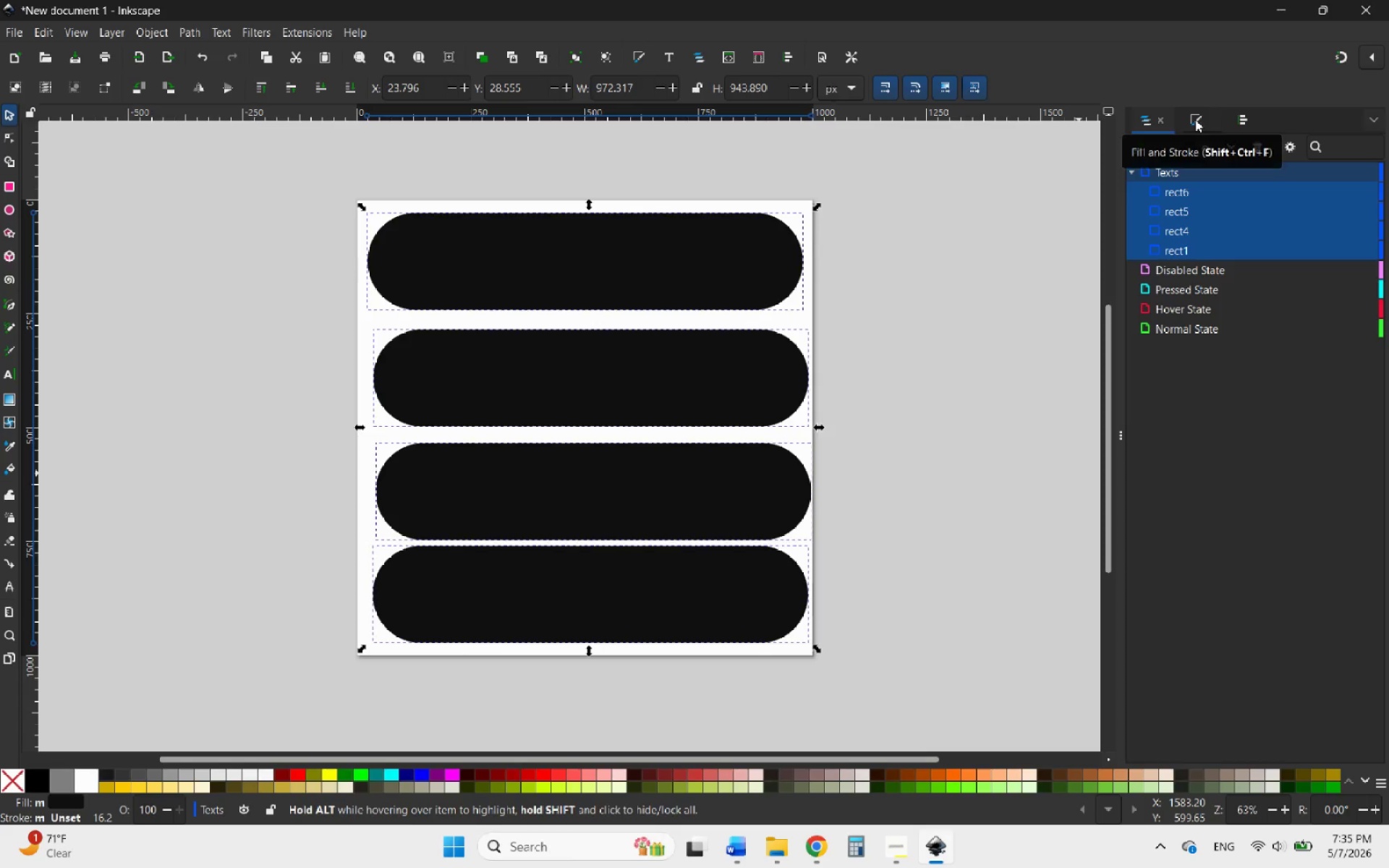 
left_click([1195, 119])
 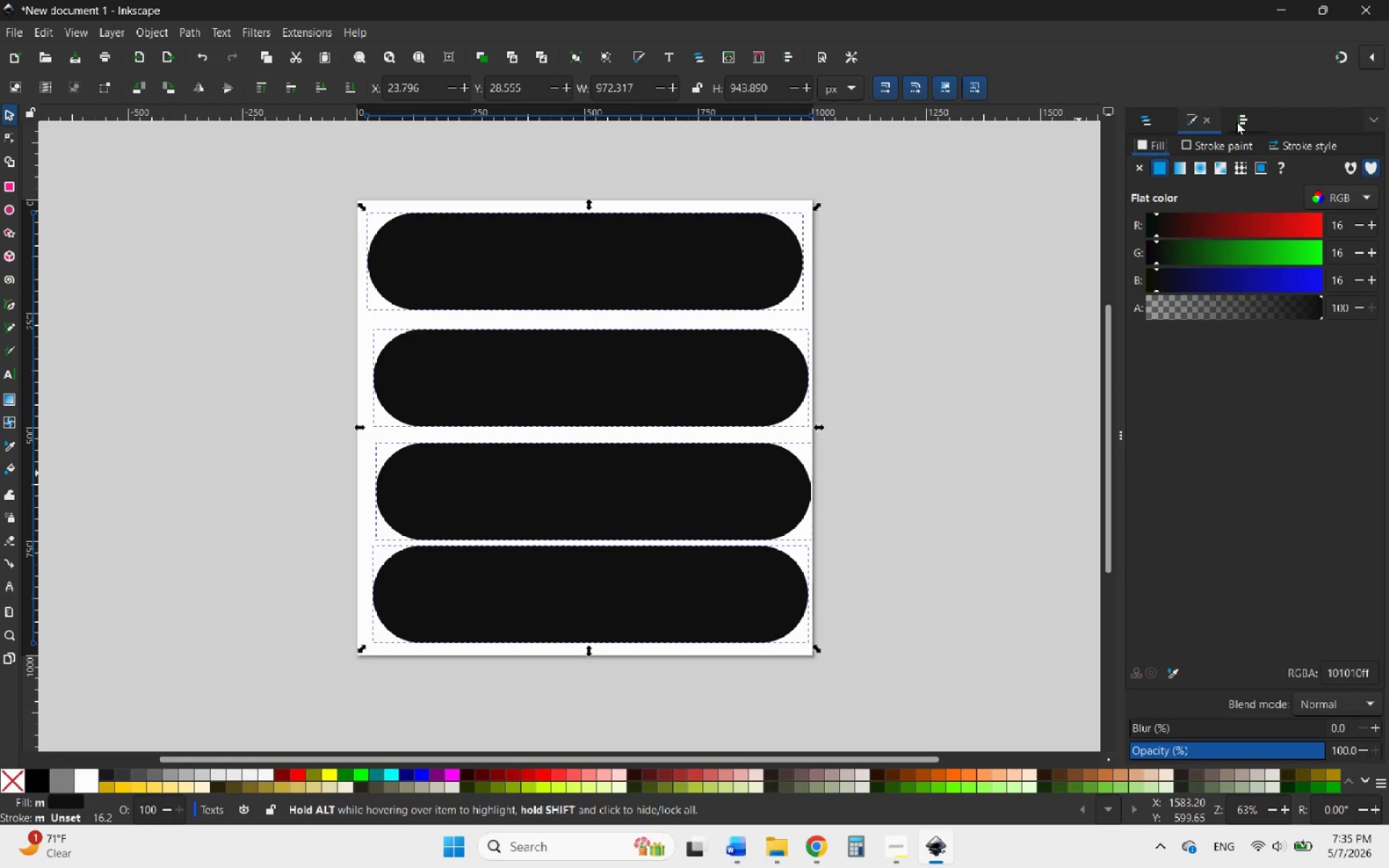 
left_click([1239, 122])
 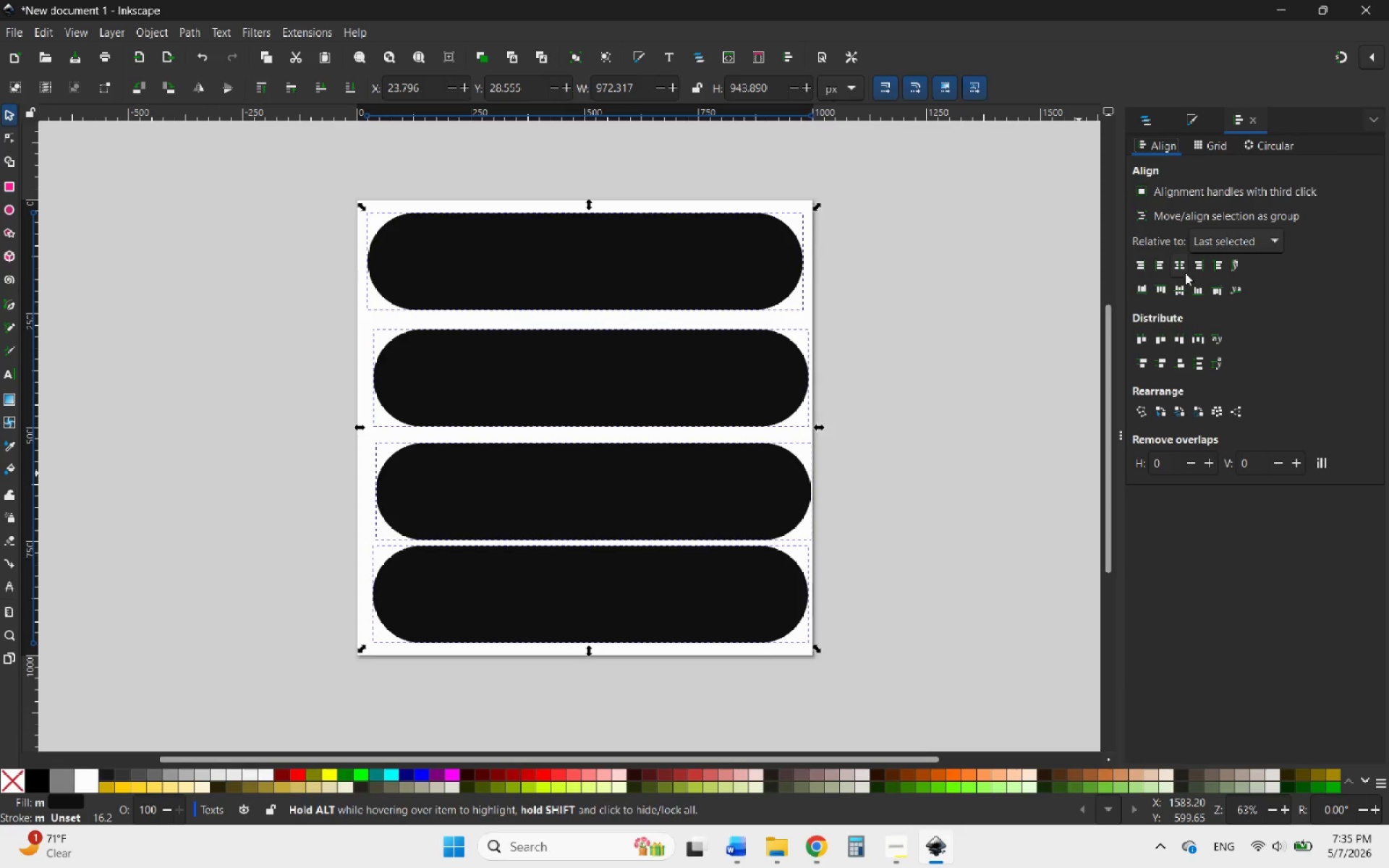 
left_click([1177, 264])
 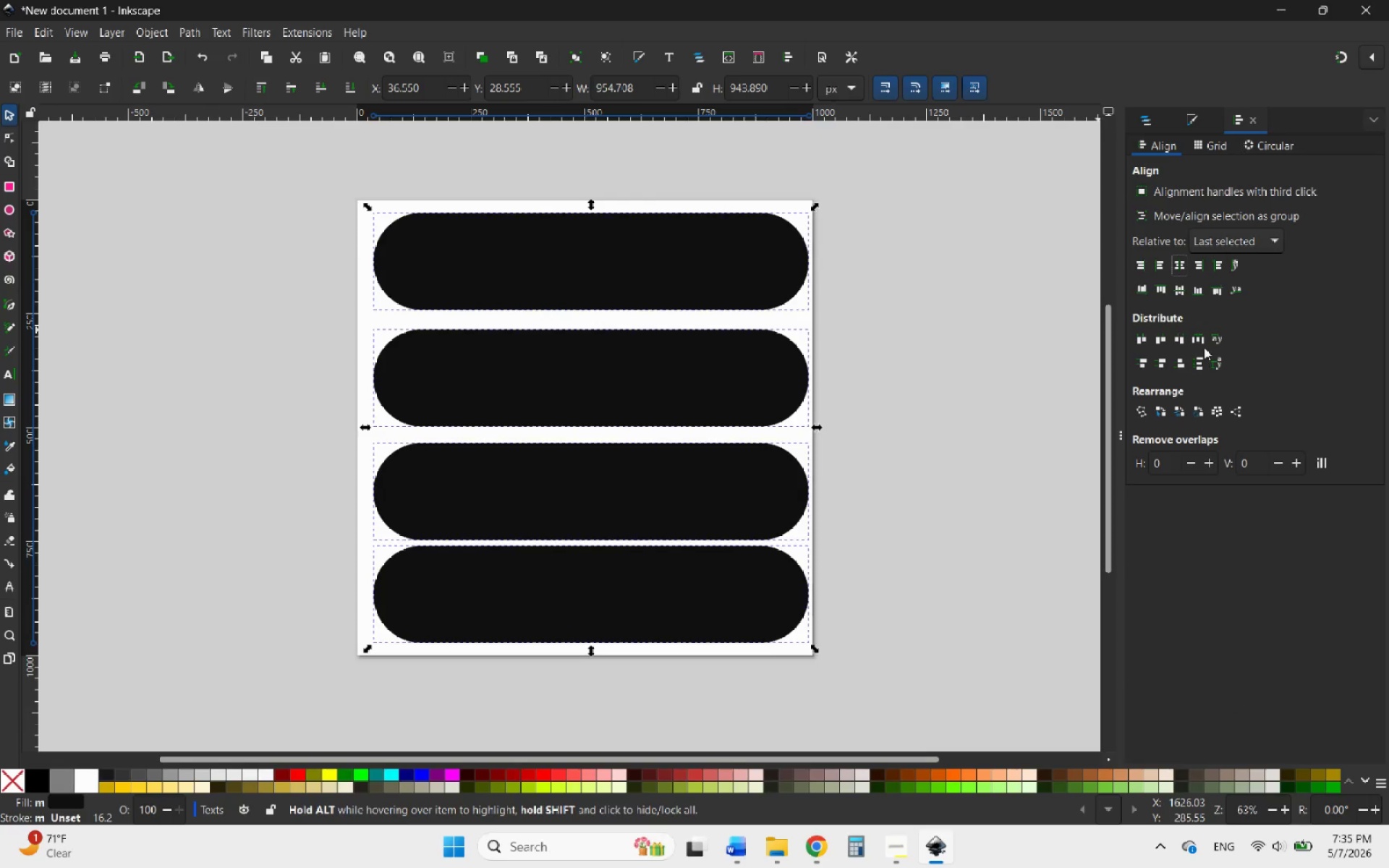 
wait(7.14)
 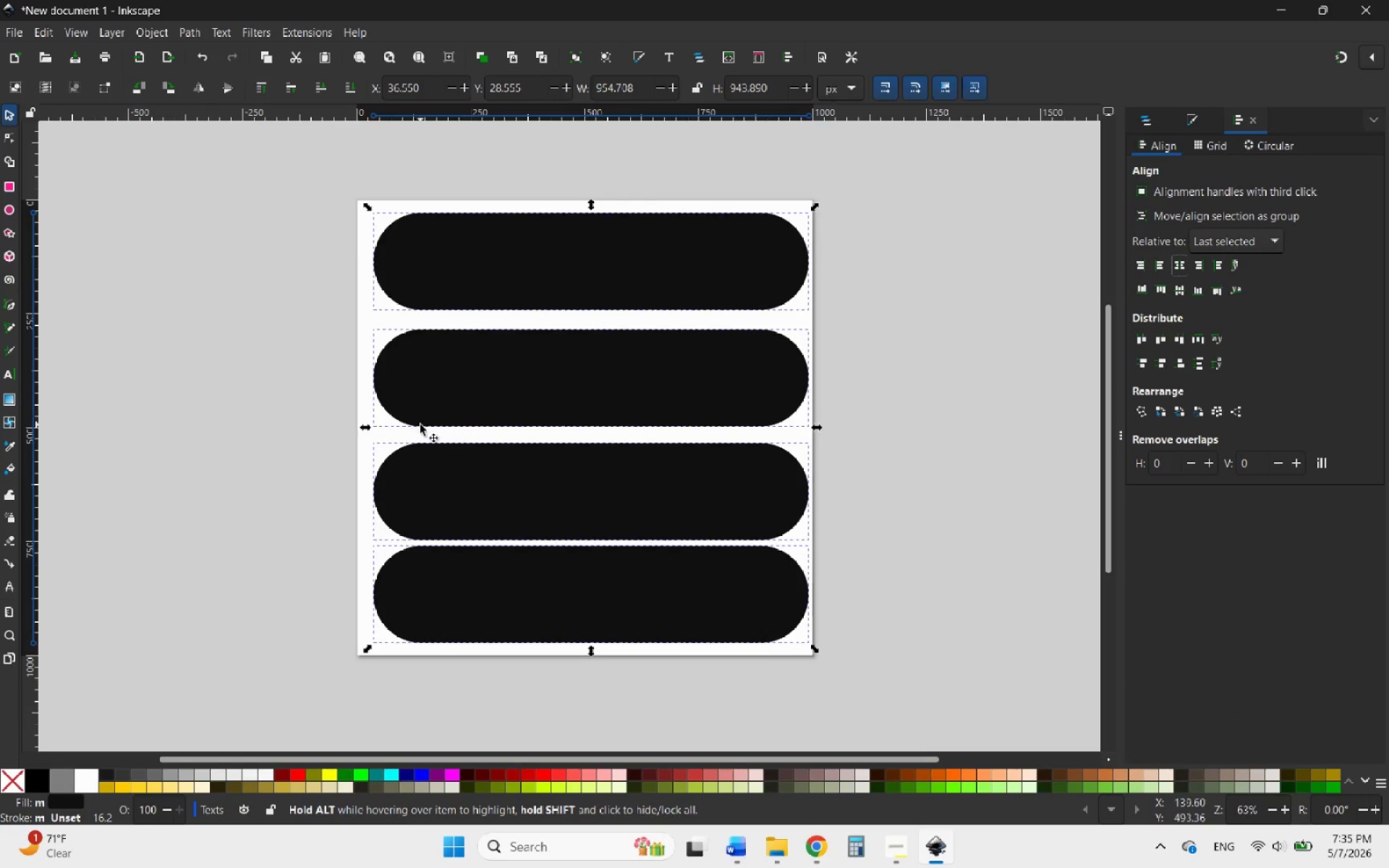 
left_click([1200, 366])
 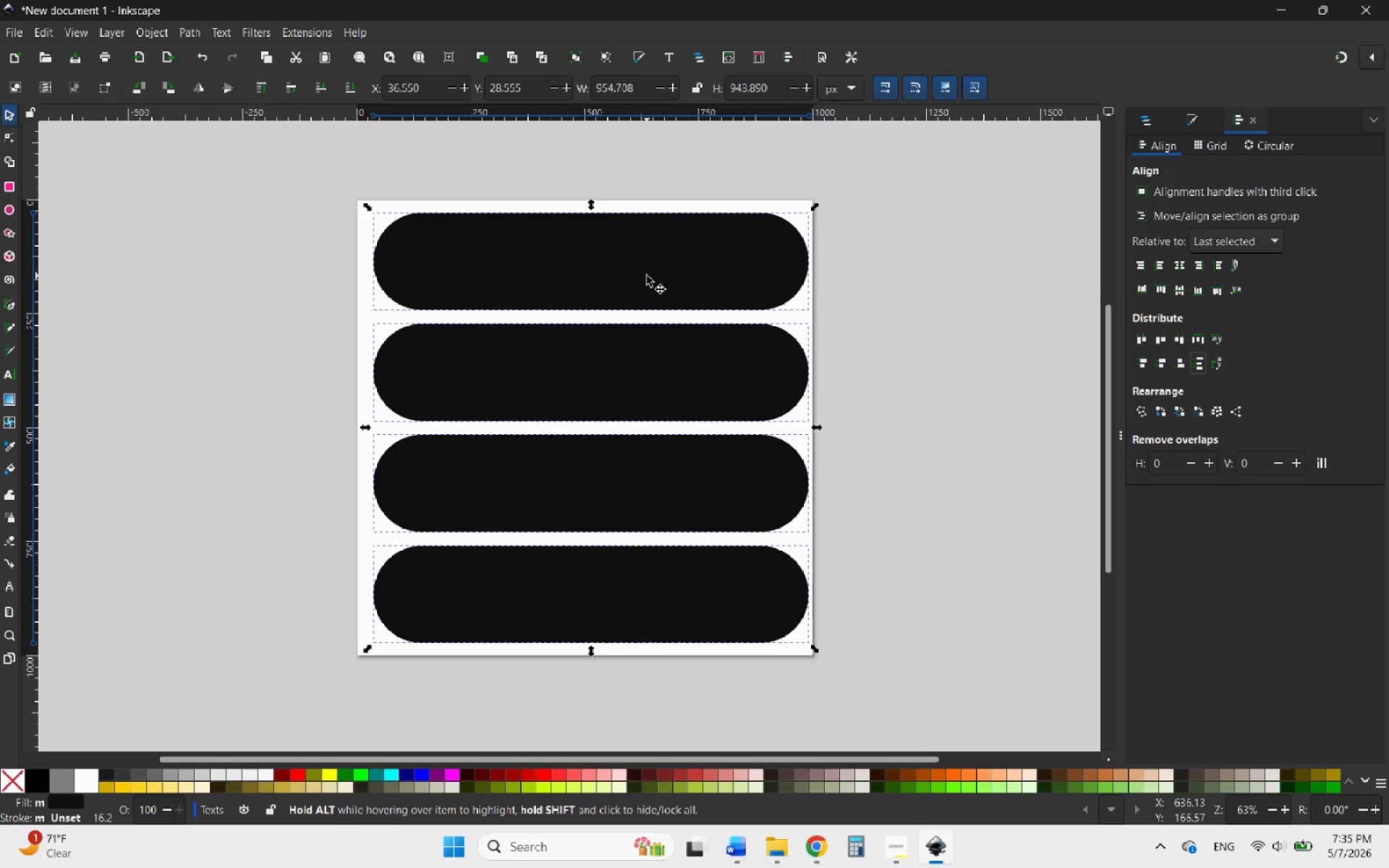 
left_click_drag(start_coordinate=[646, 275], to_coordinate=[637, 273])
 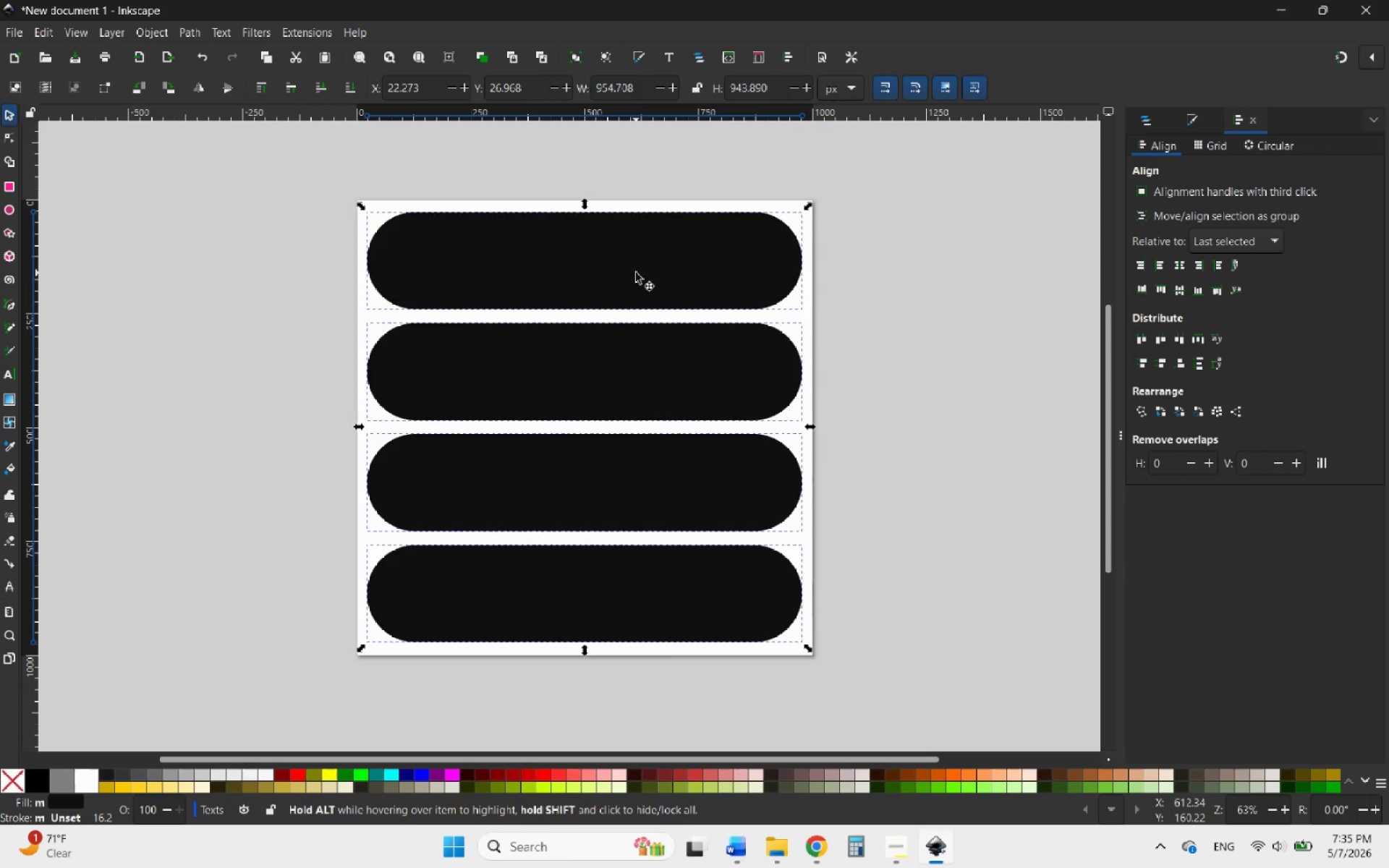 
left_click([0, 354])
 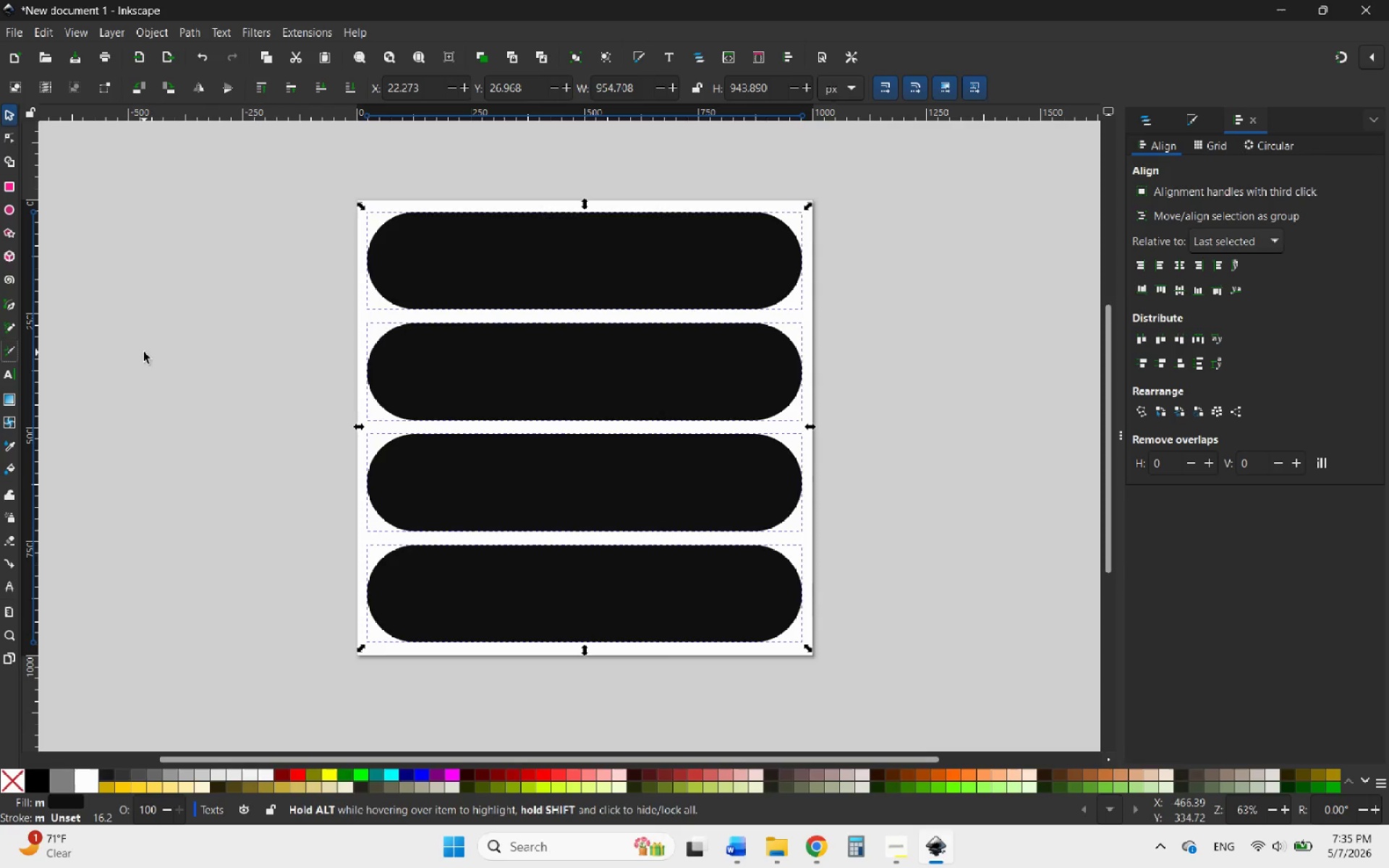 
left_click([144, 352])
 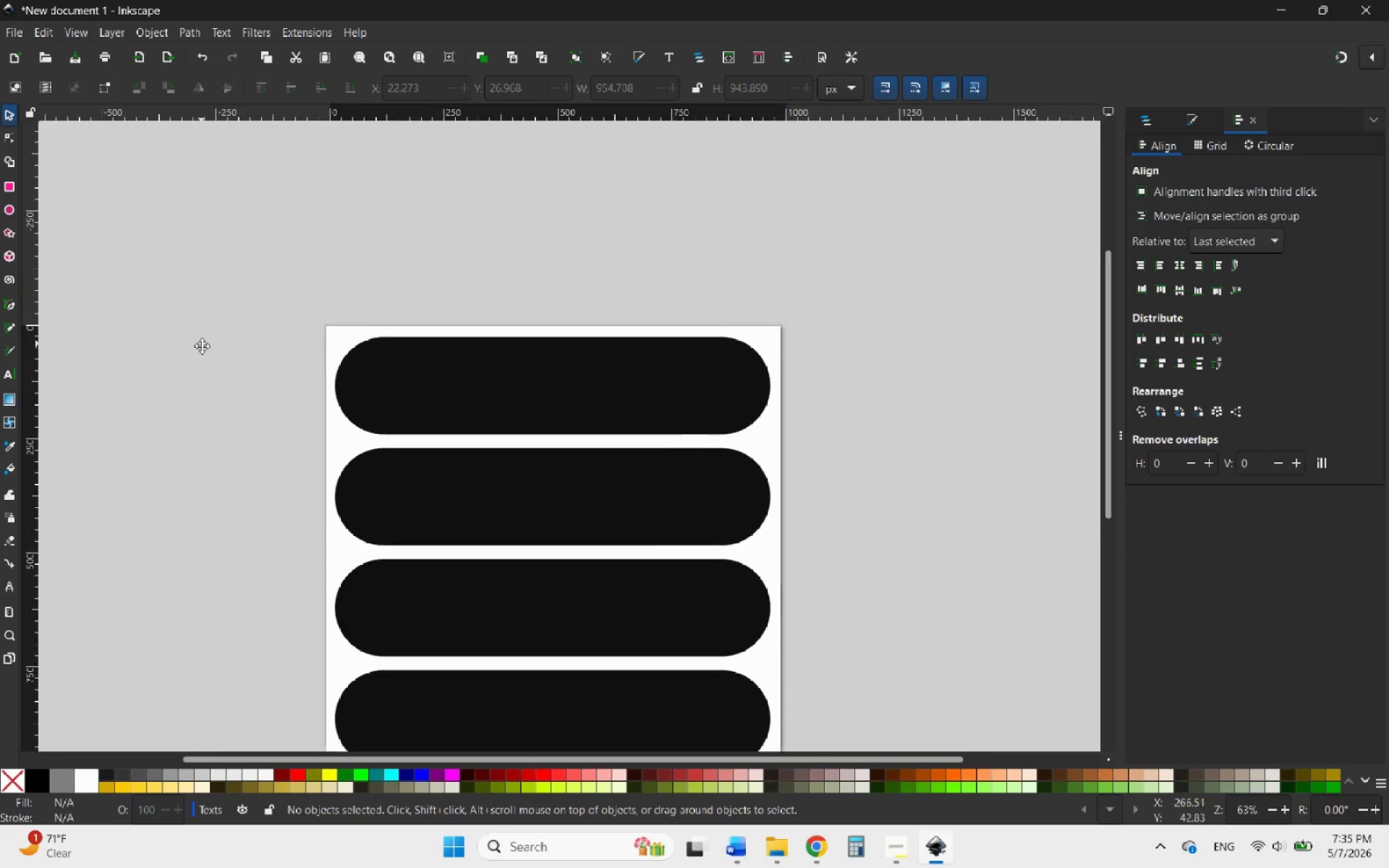 
left_click([289, 225])
 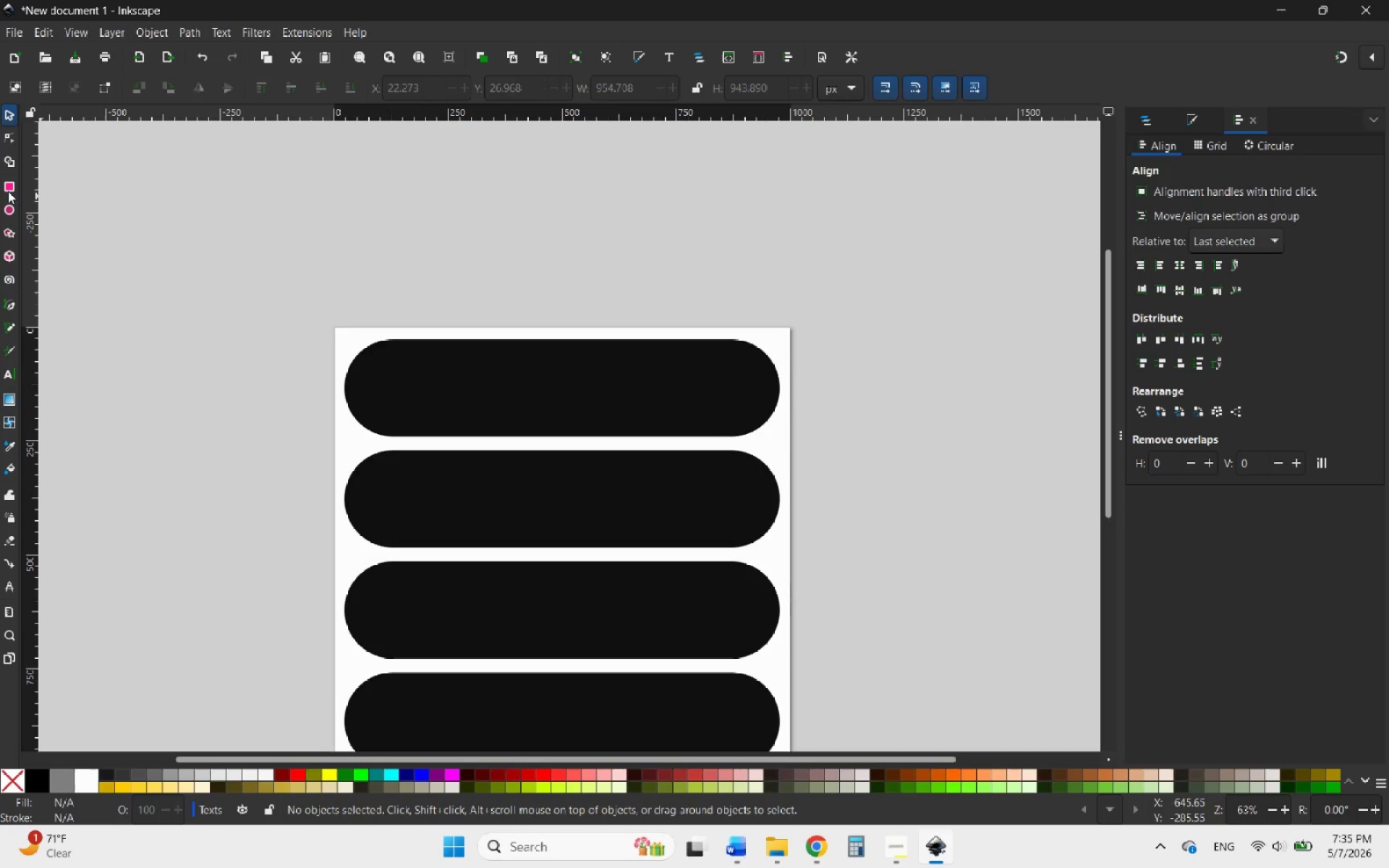 
left_click([7, 190])
 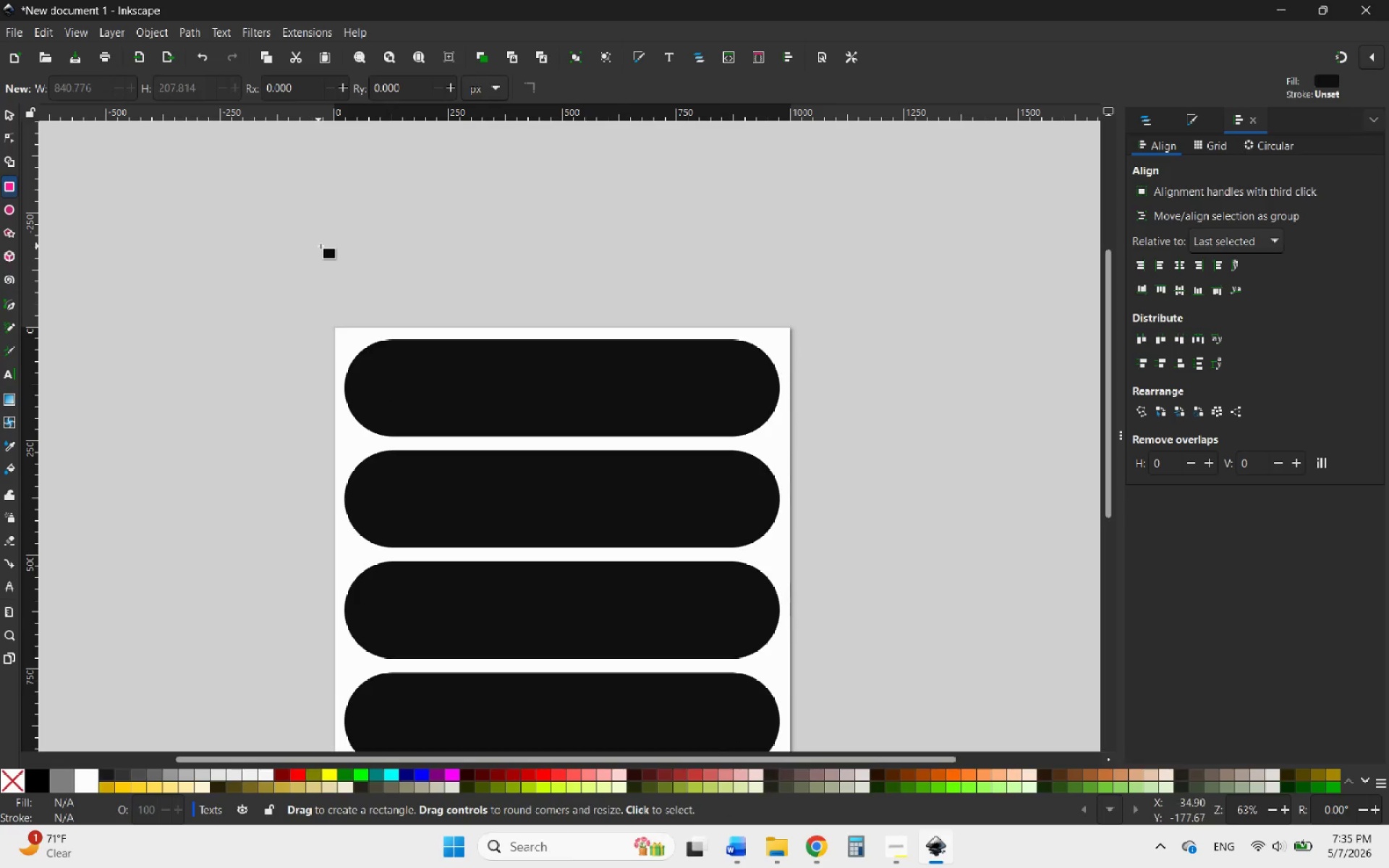 
left_click_drag(start_coordinate=[334, 246], to_coordinate=[436, 297])
 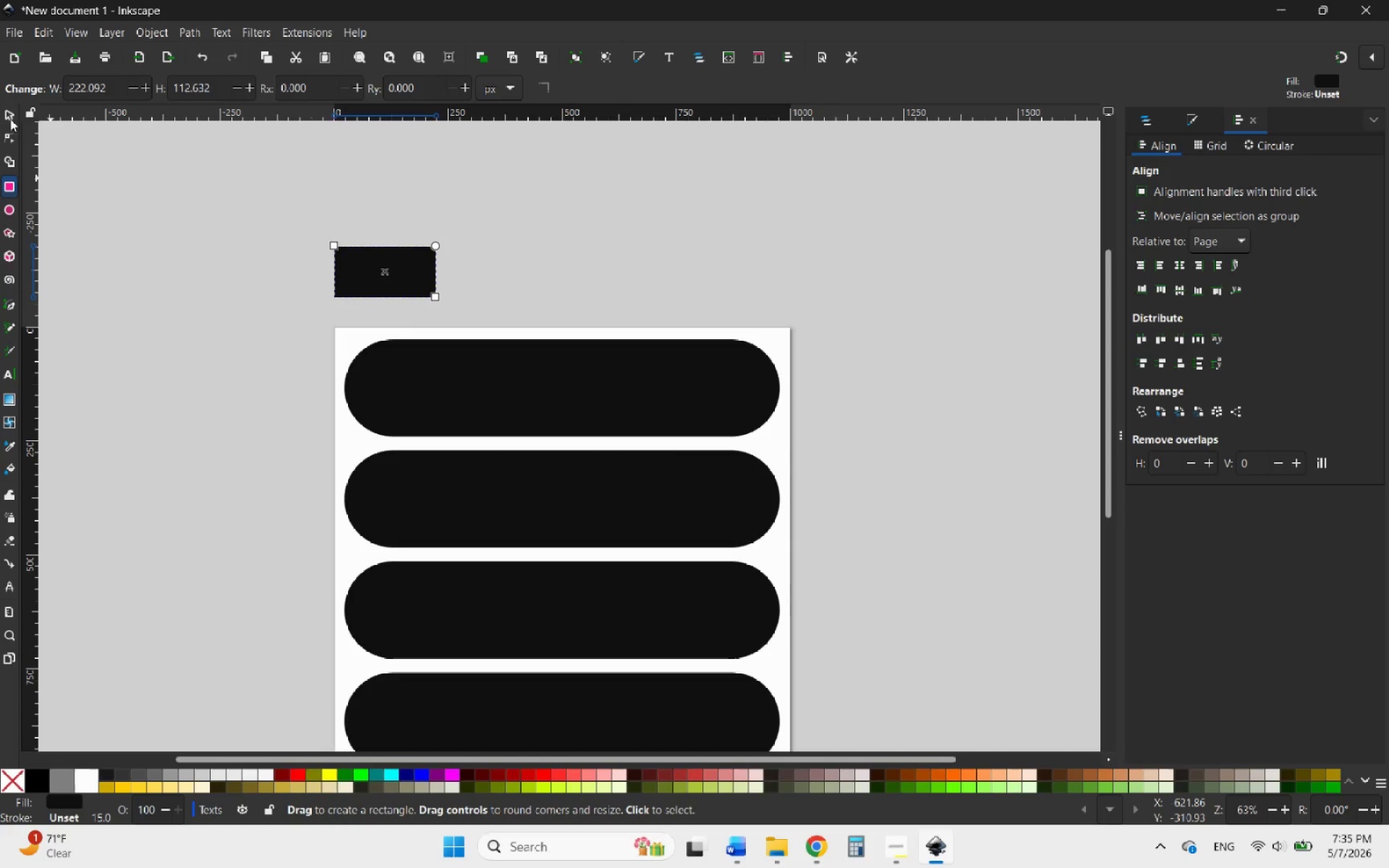 
left_click([12, 111])
 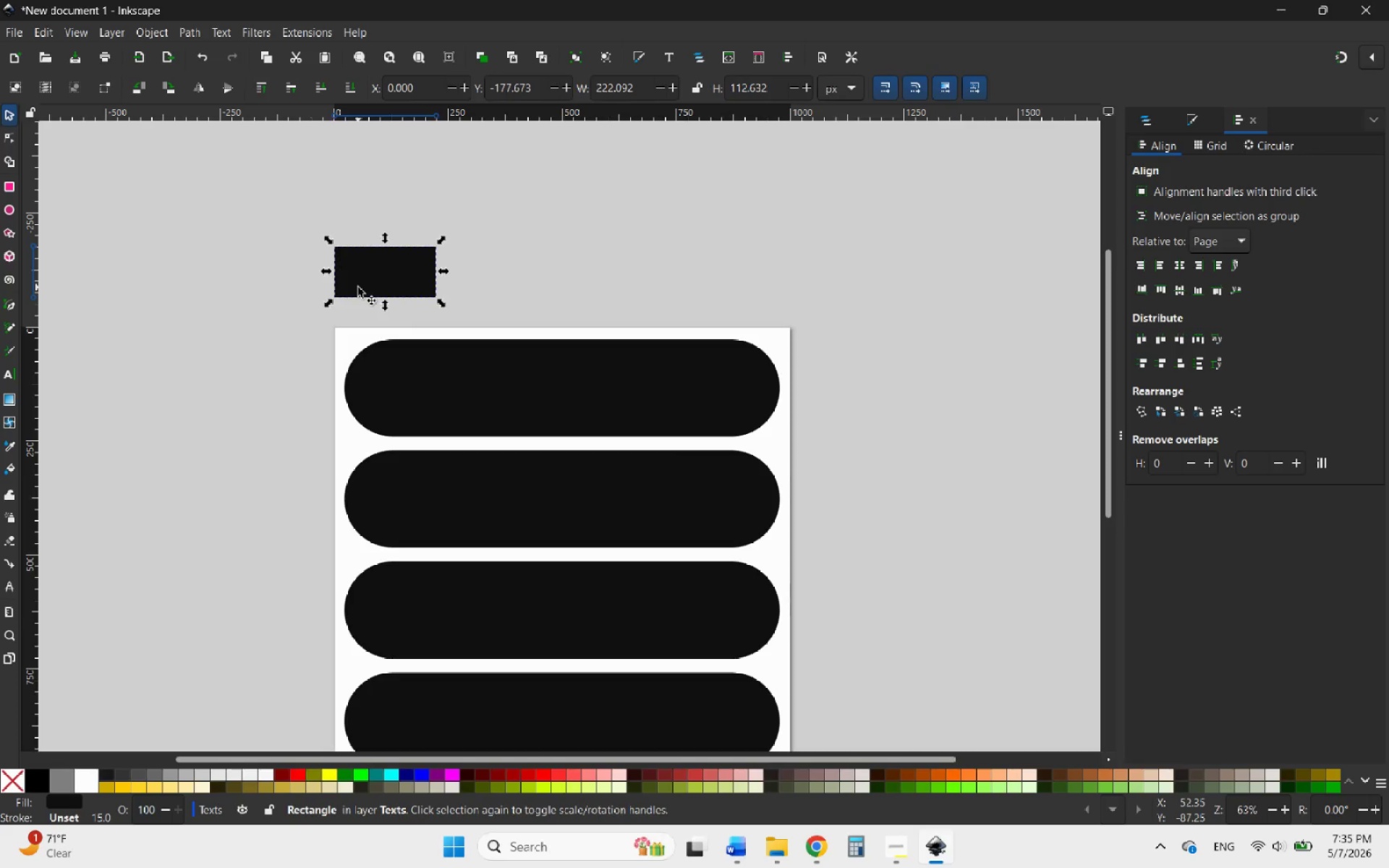 
right_click([358, 286])
 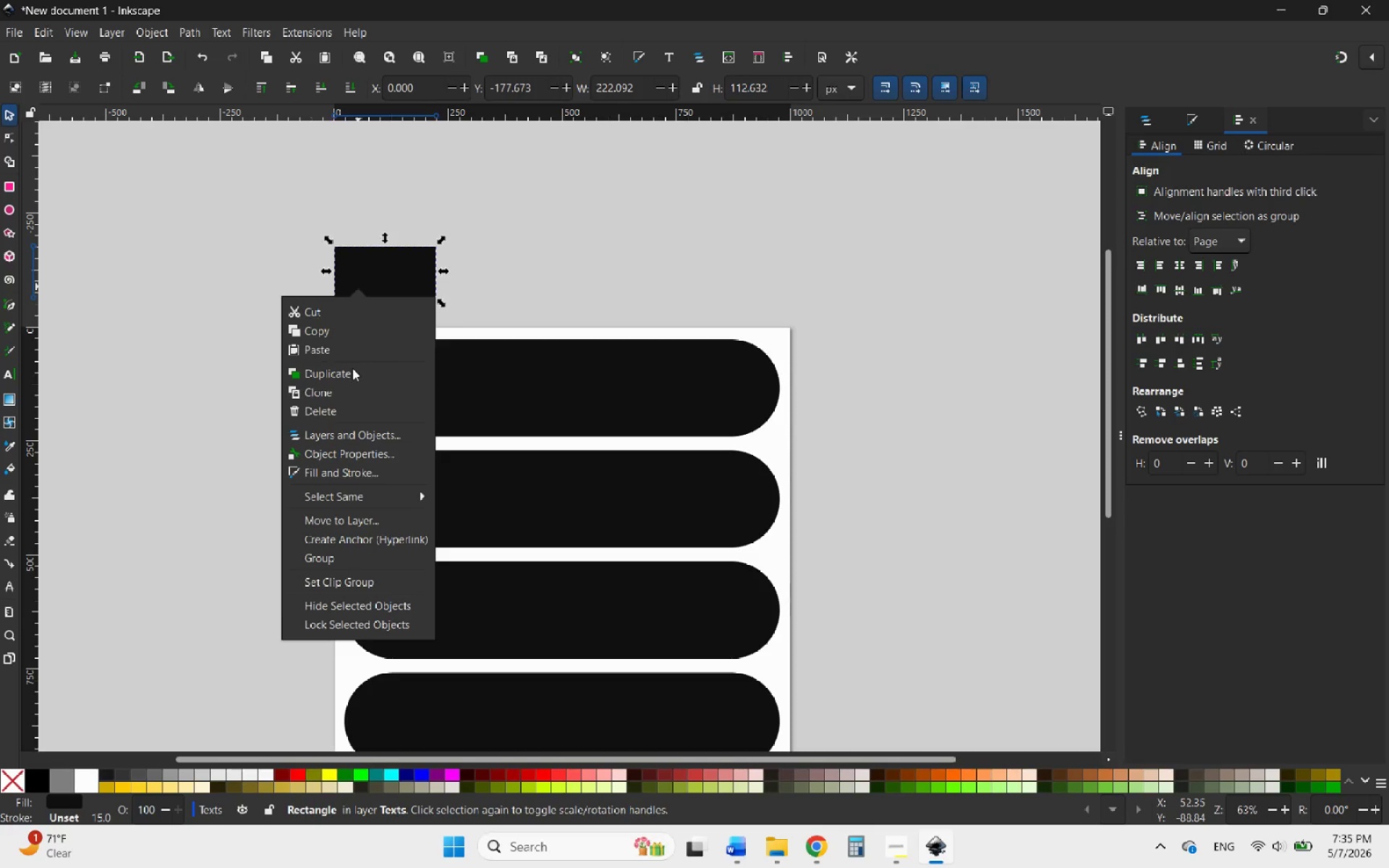 
left_click([331, 373])
 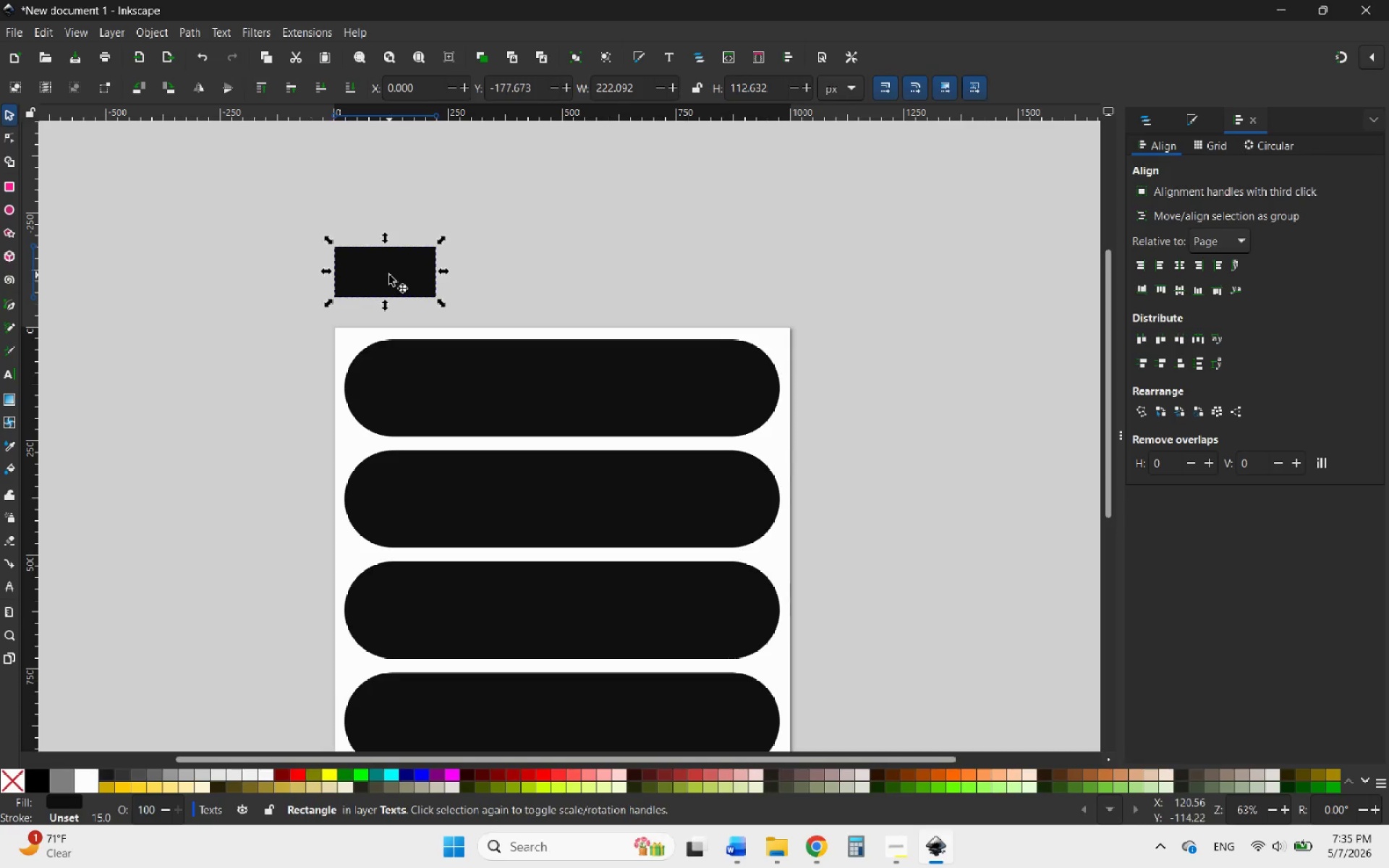 
left_click_drag(start_coordinate=[389, 275], to_coordinate=[510, 281])
 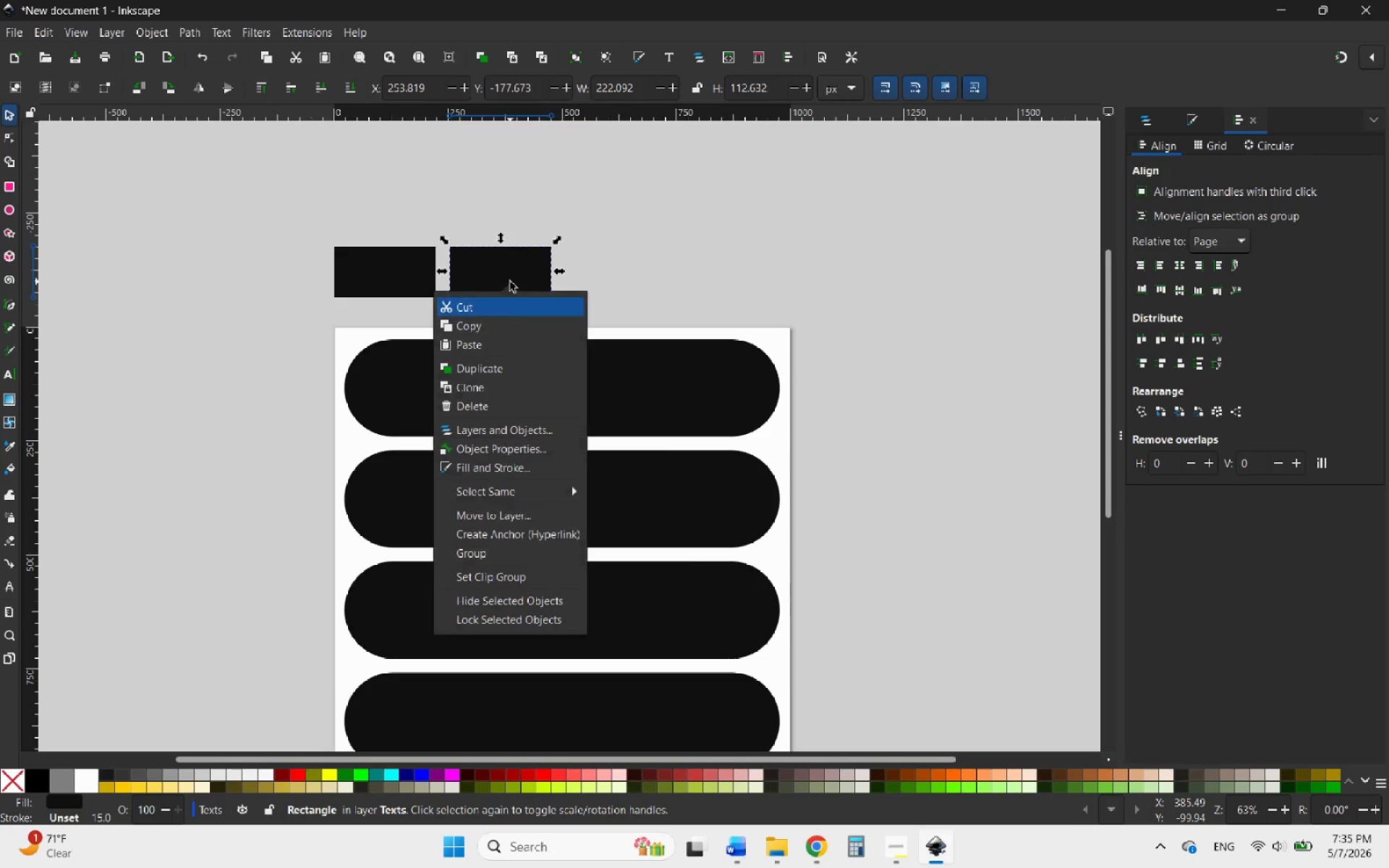 
hold_key(key=ControlLeft, duration=1.62)
 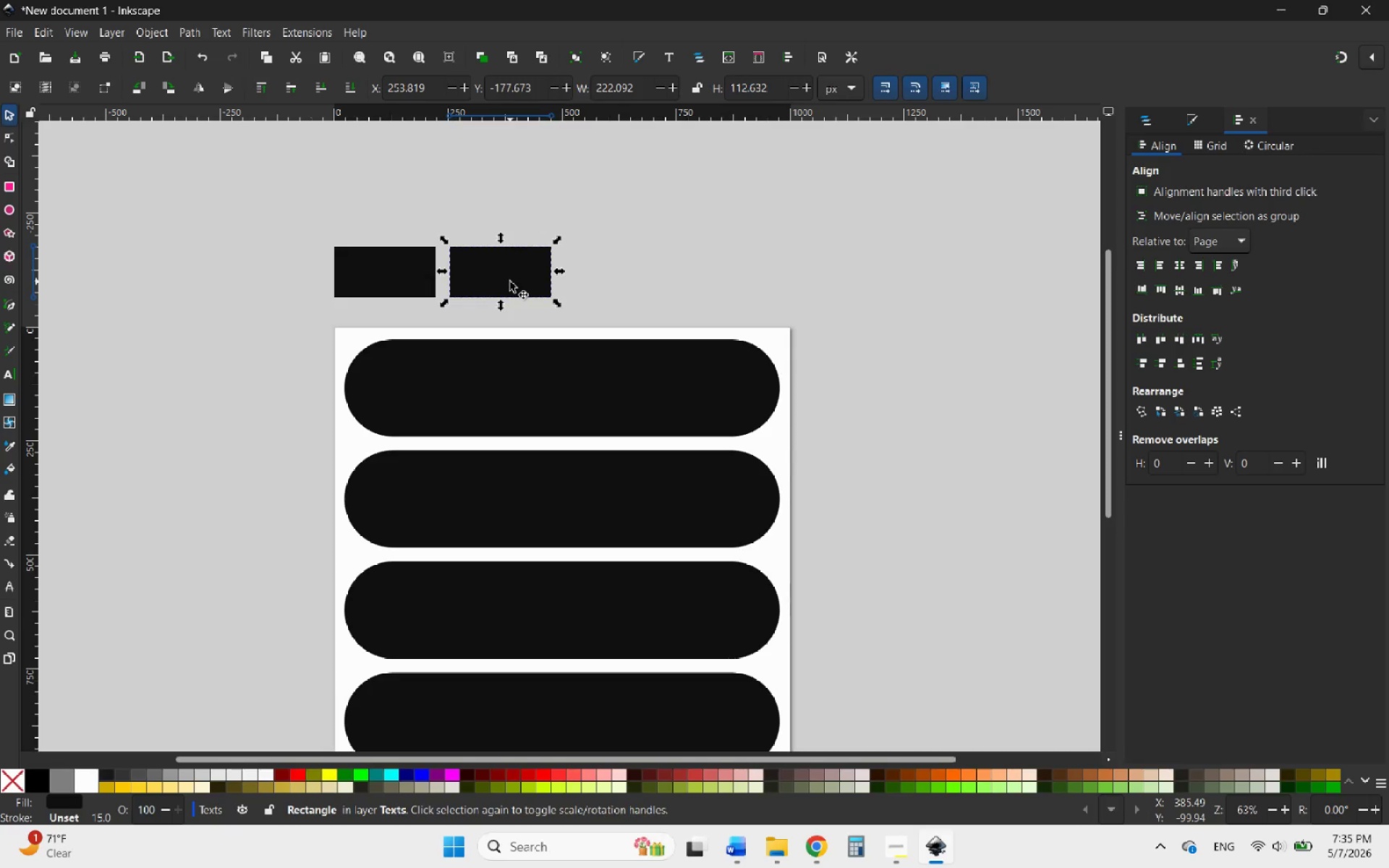 
right_click([510, 281])
 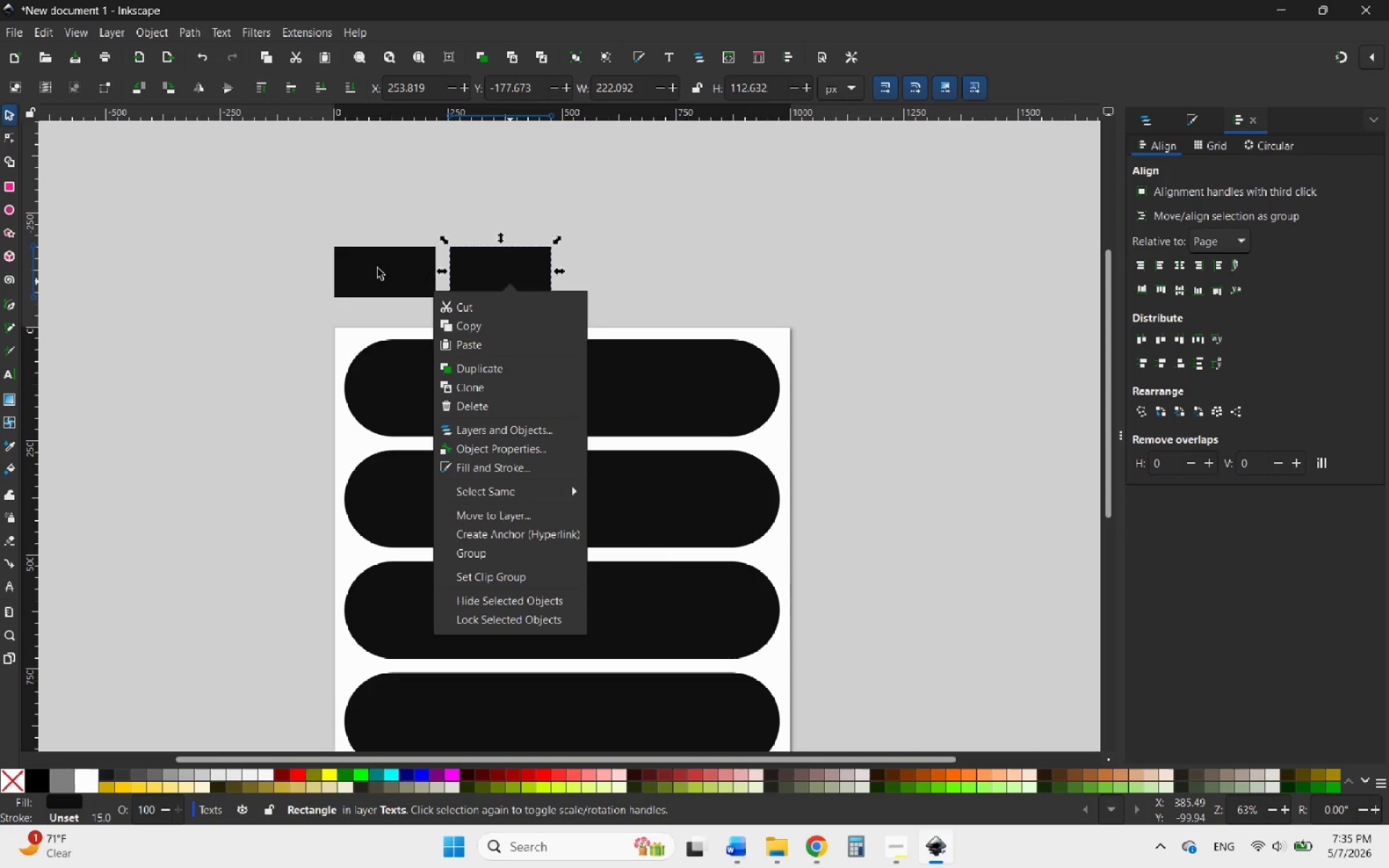 
double_click([389, 268])
 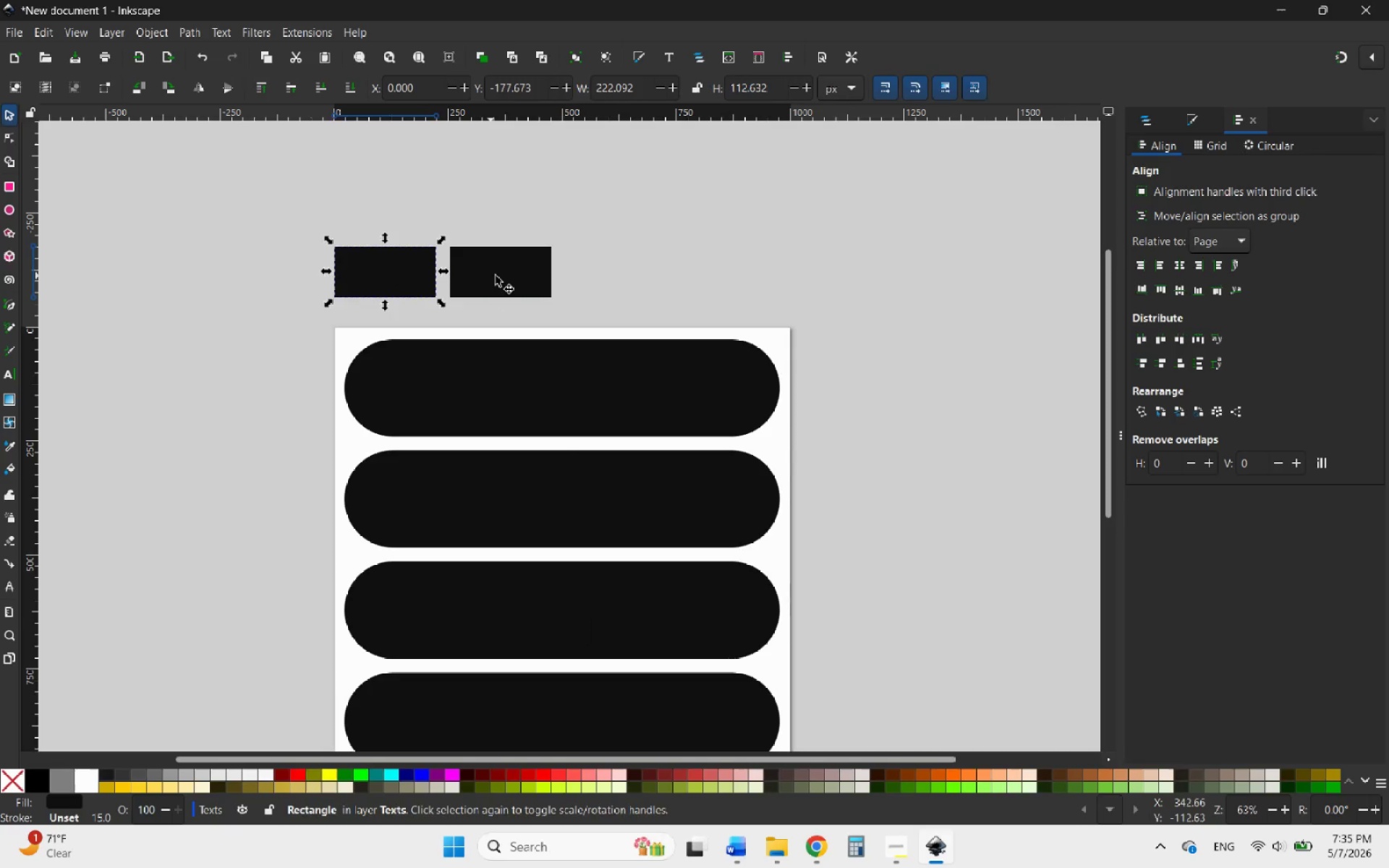 
hold_key(key=ShiftLeft, duration=0.52)
left_click([503, 276])
 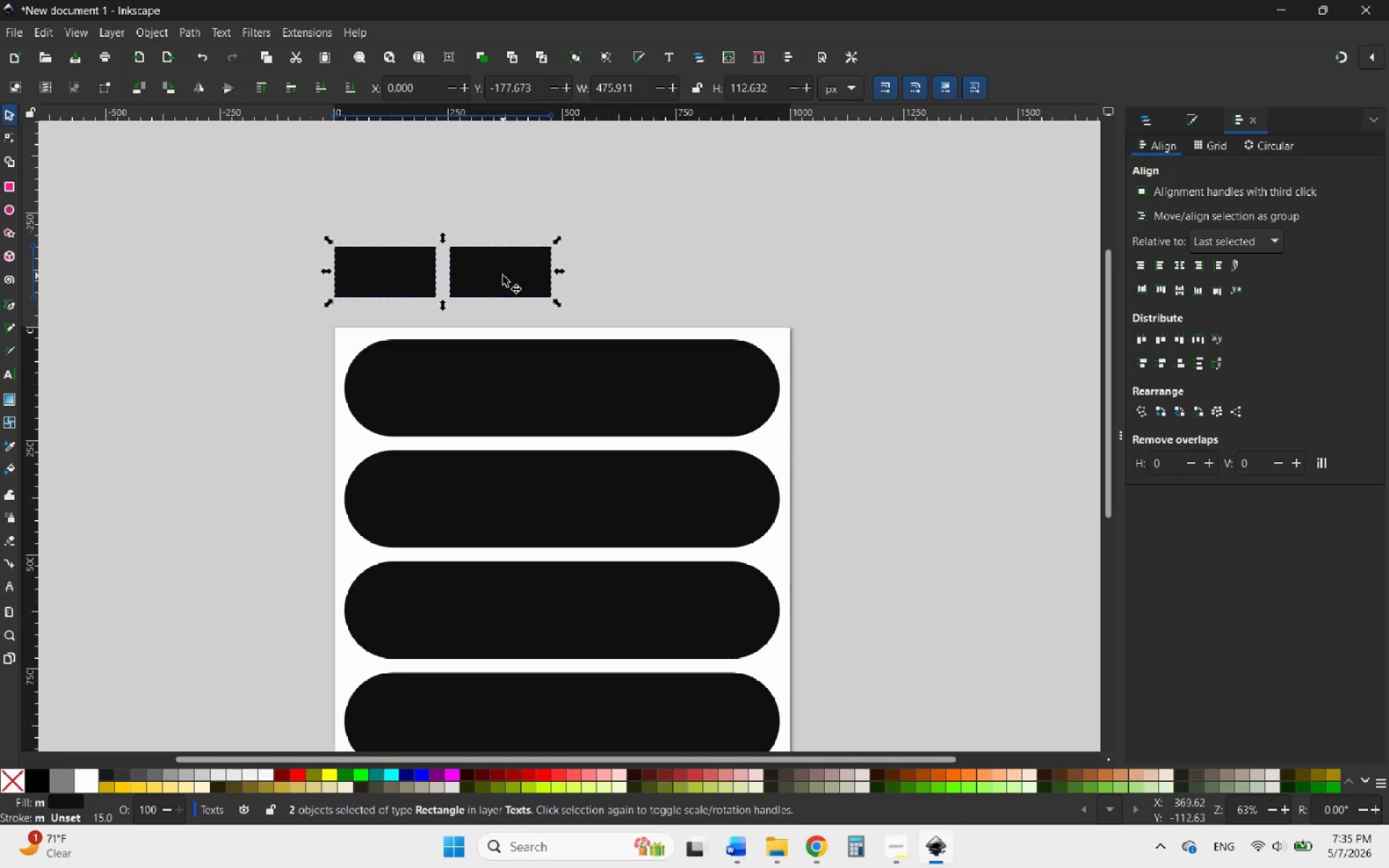 
right_click([503, 276])
 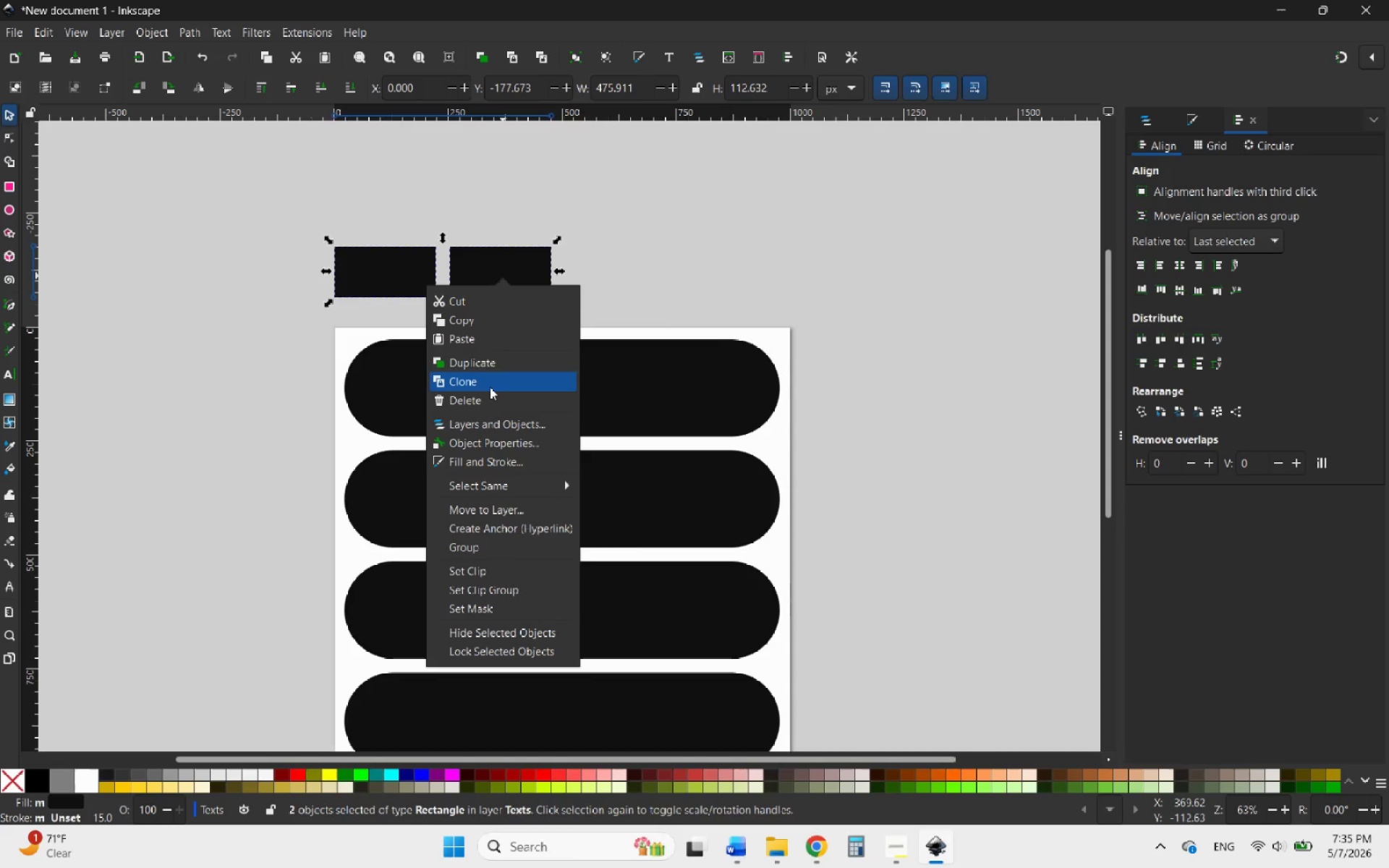 
left_click([487, 365])
 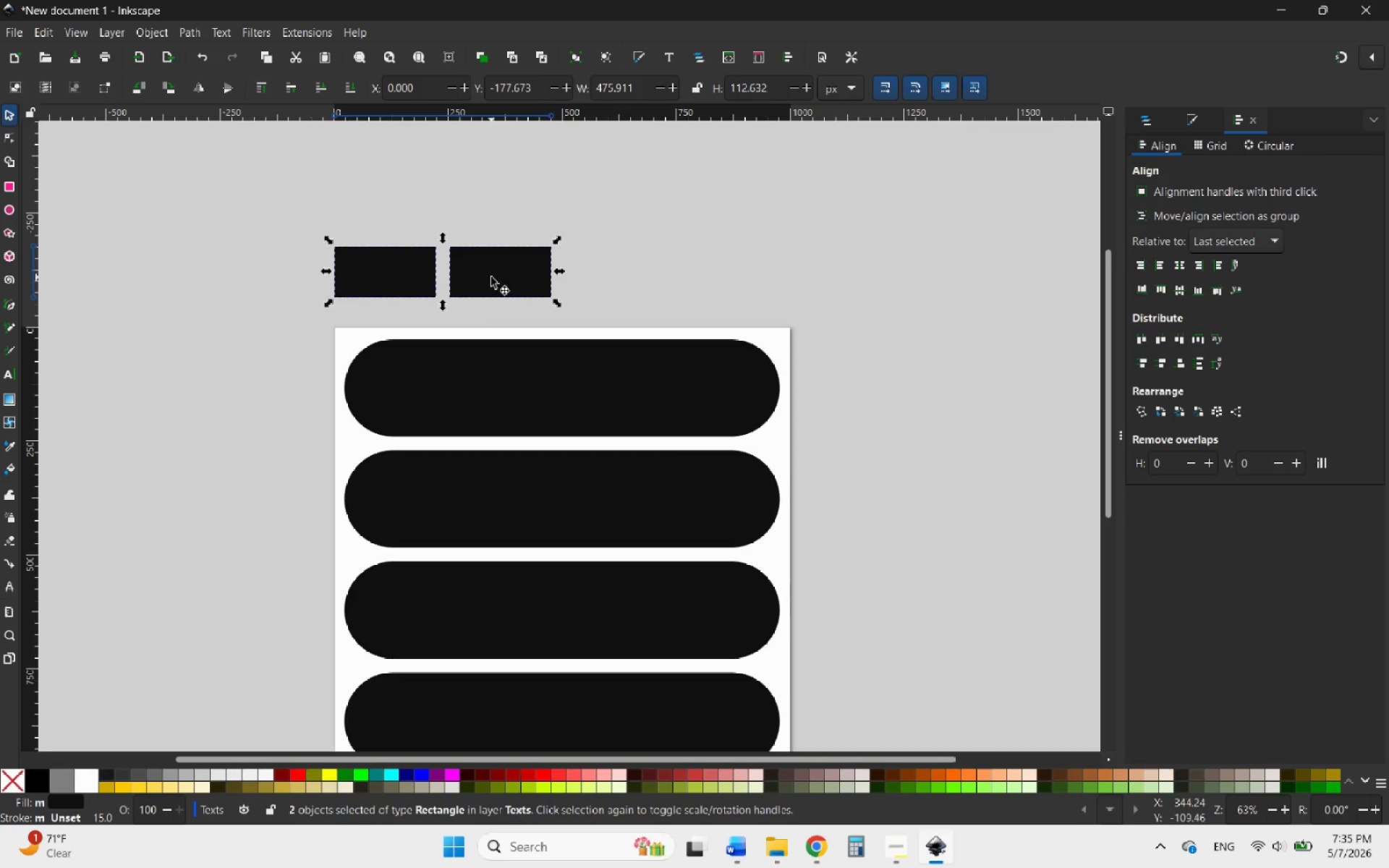 
left_click_drag(start_coordinate=[491, 277], to_coordinate=[723, 263])
 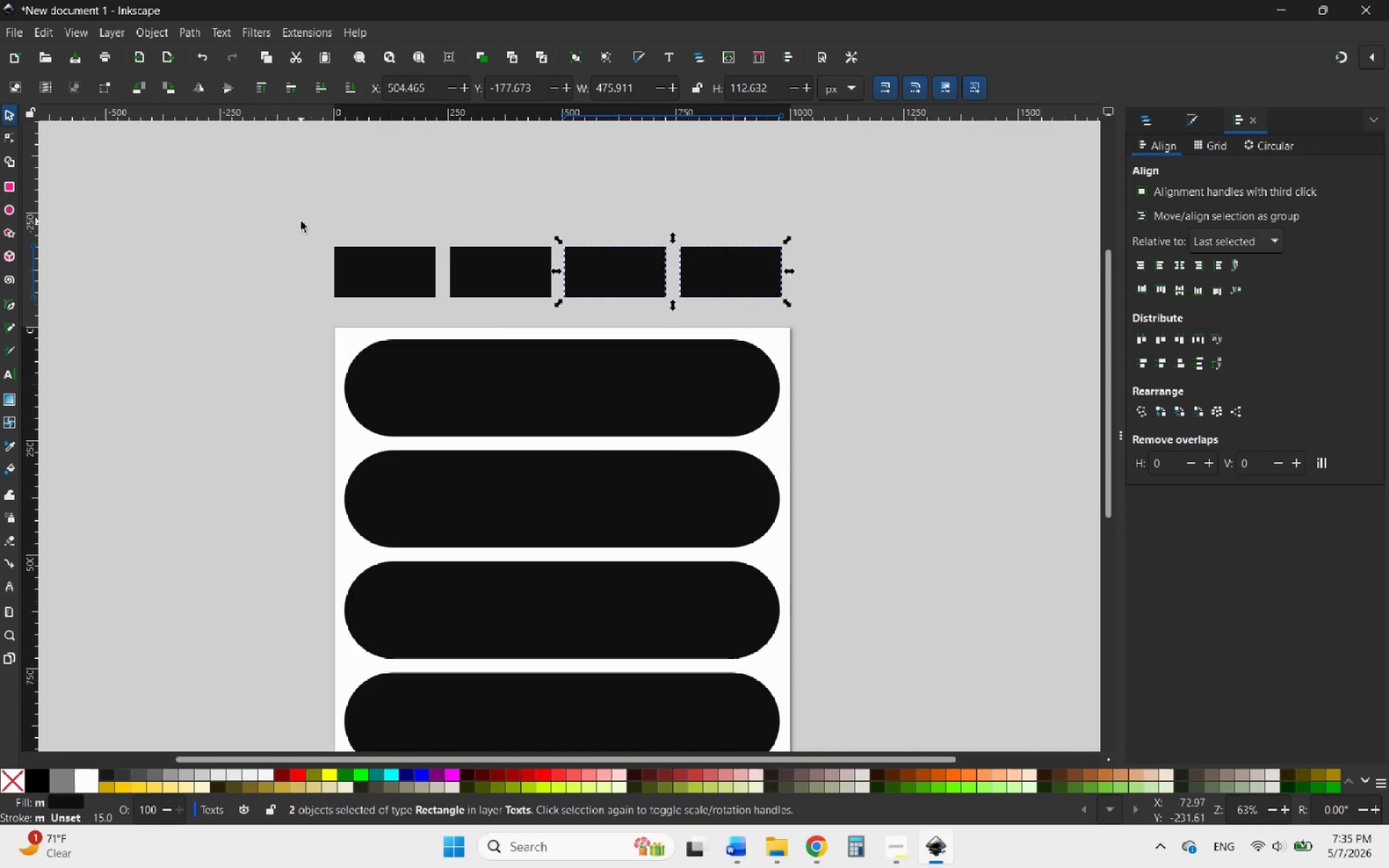 
hold_key(key=ControlLeft, duration=4.64)
 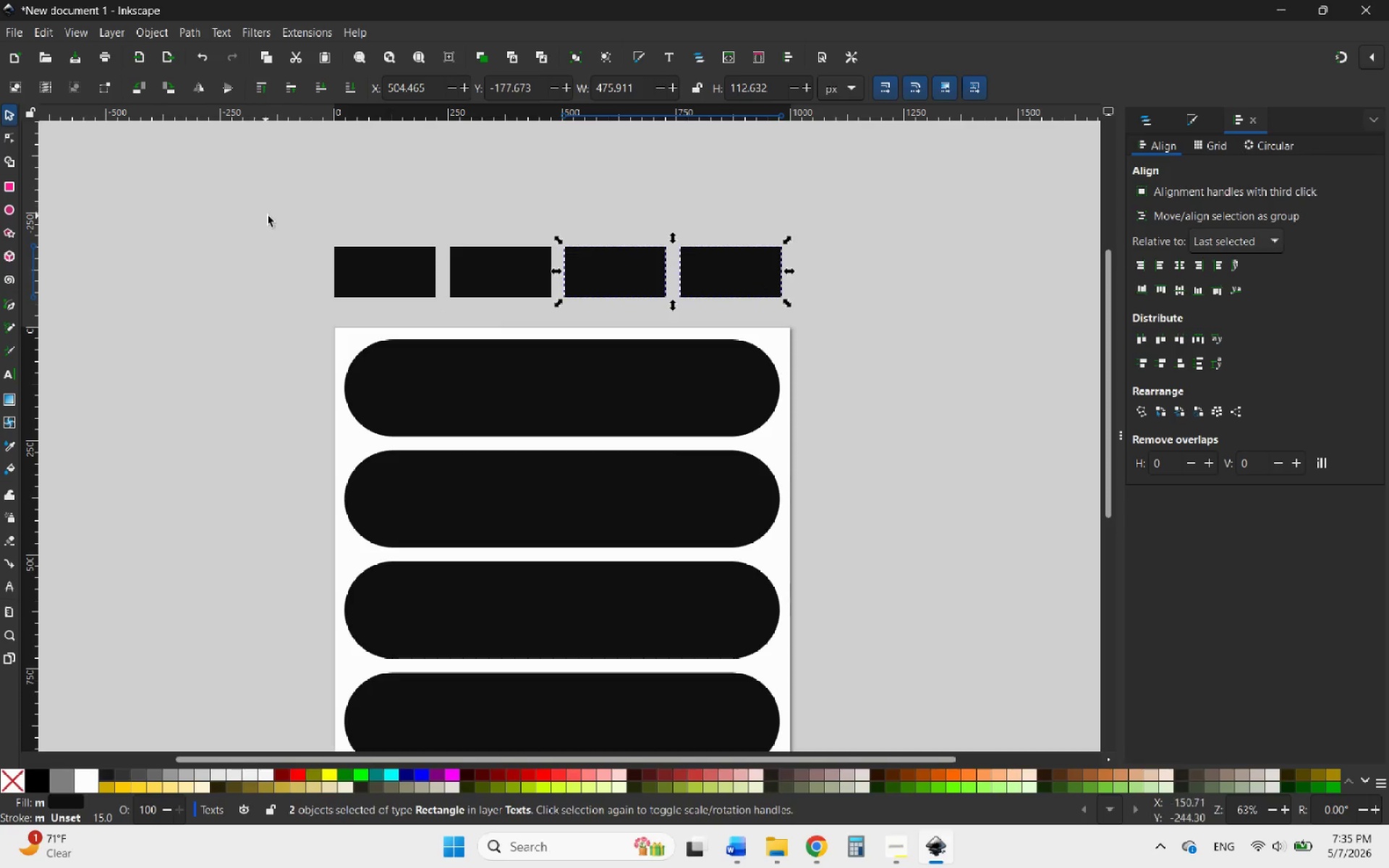 
left_click_drag(start_coordinate=[281, 217], to_coordinate=[824, 309])
 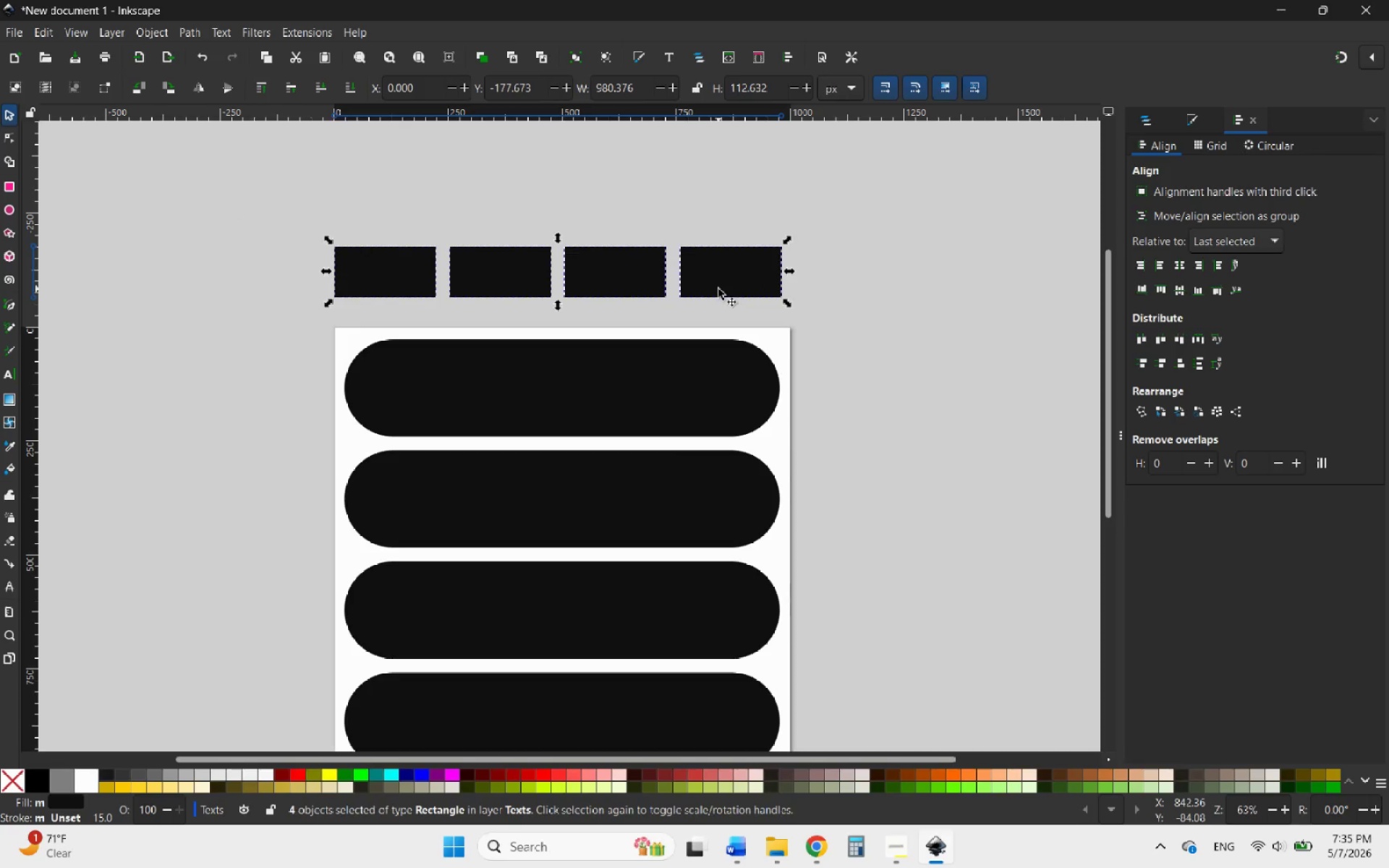 
left_click_drag(start_coordinate=[718, 288], to_coordinate=[728, 305])
 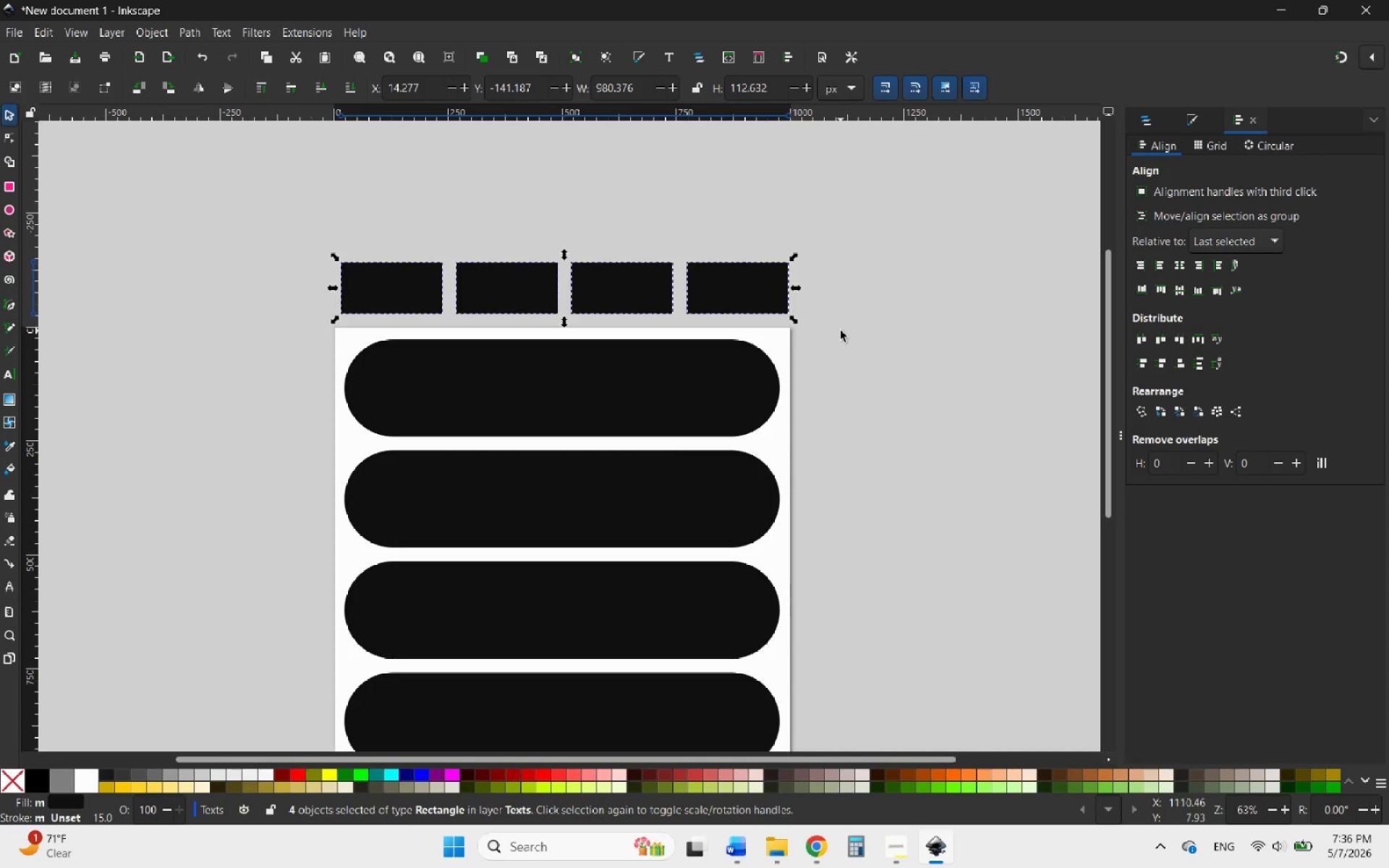 
left_click([841, 331])
 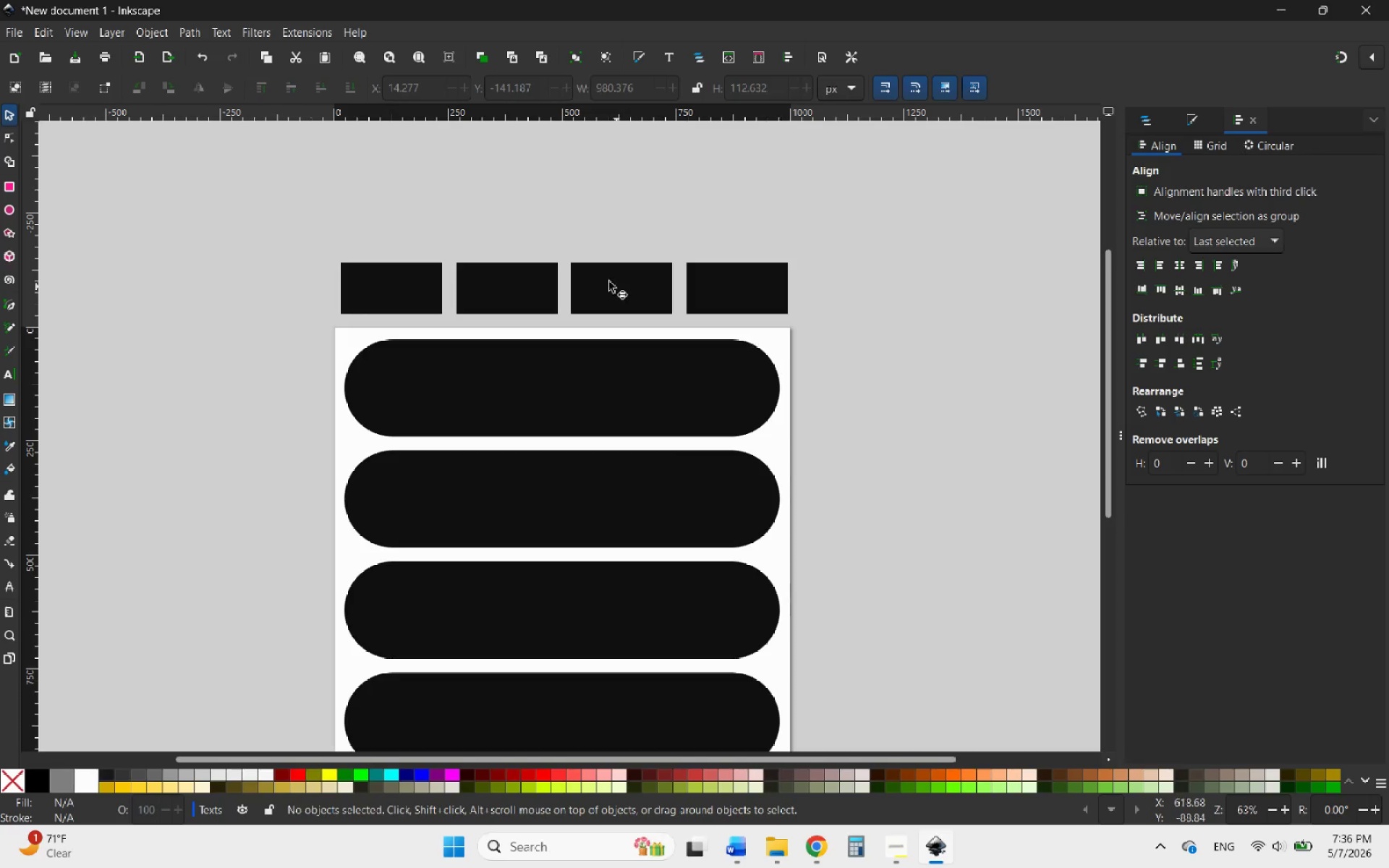 
hold_key(key=ControlLeft, duration=1.47)
scroll: coordinate [540, 237], scroll_direction: down, amount: 4.0
 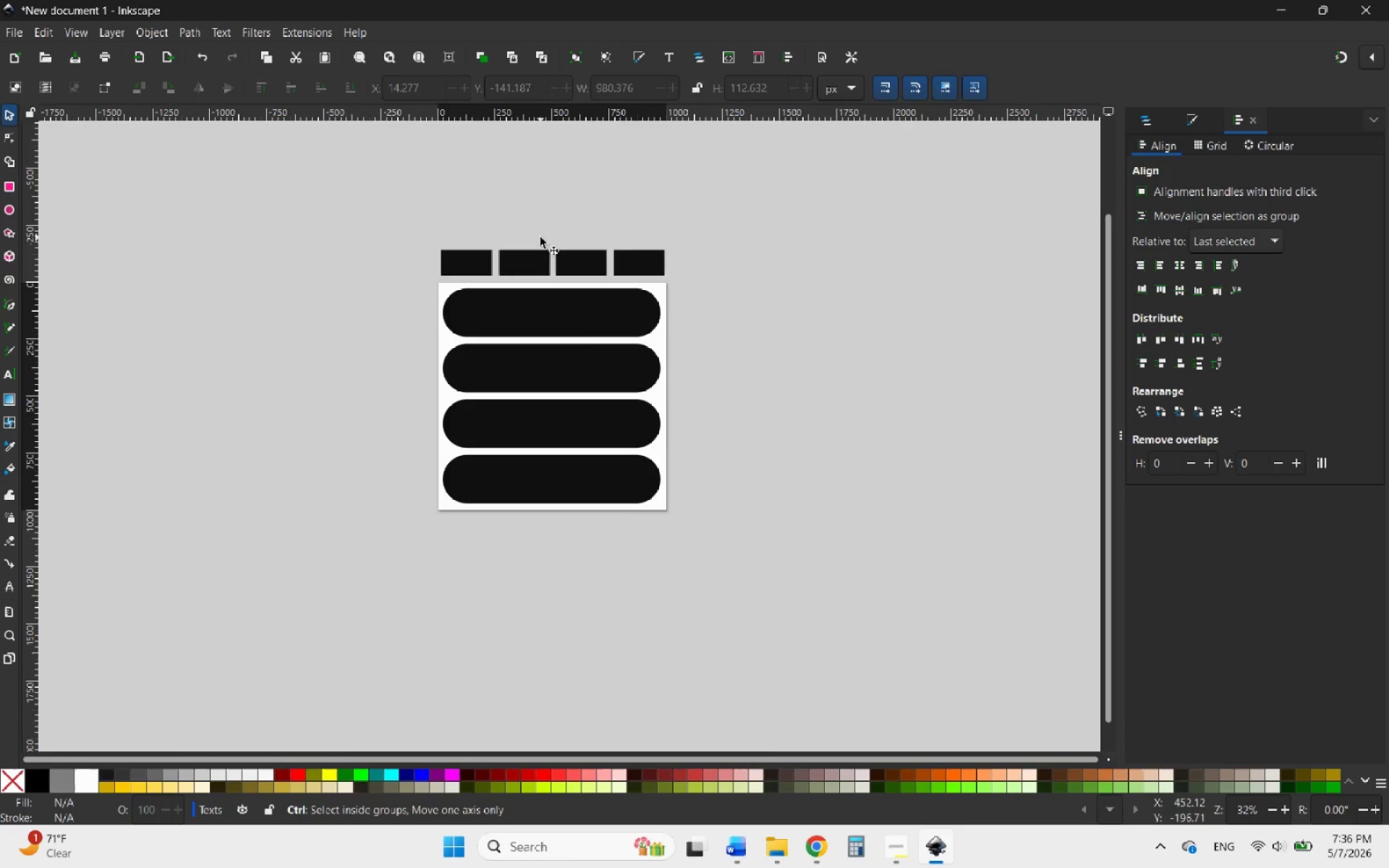 
scroll: coordinate [540, 237], scroll_direction: up, amount: 3.0
 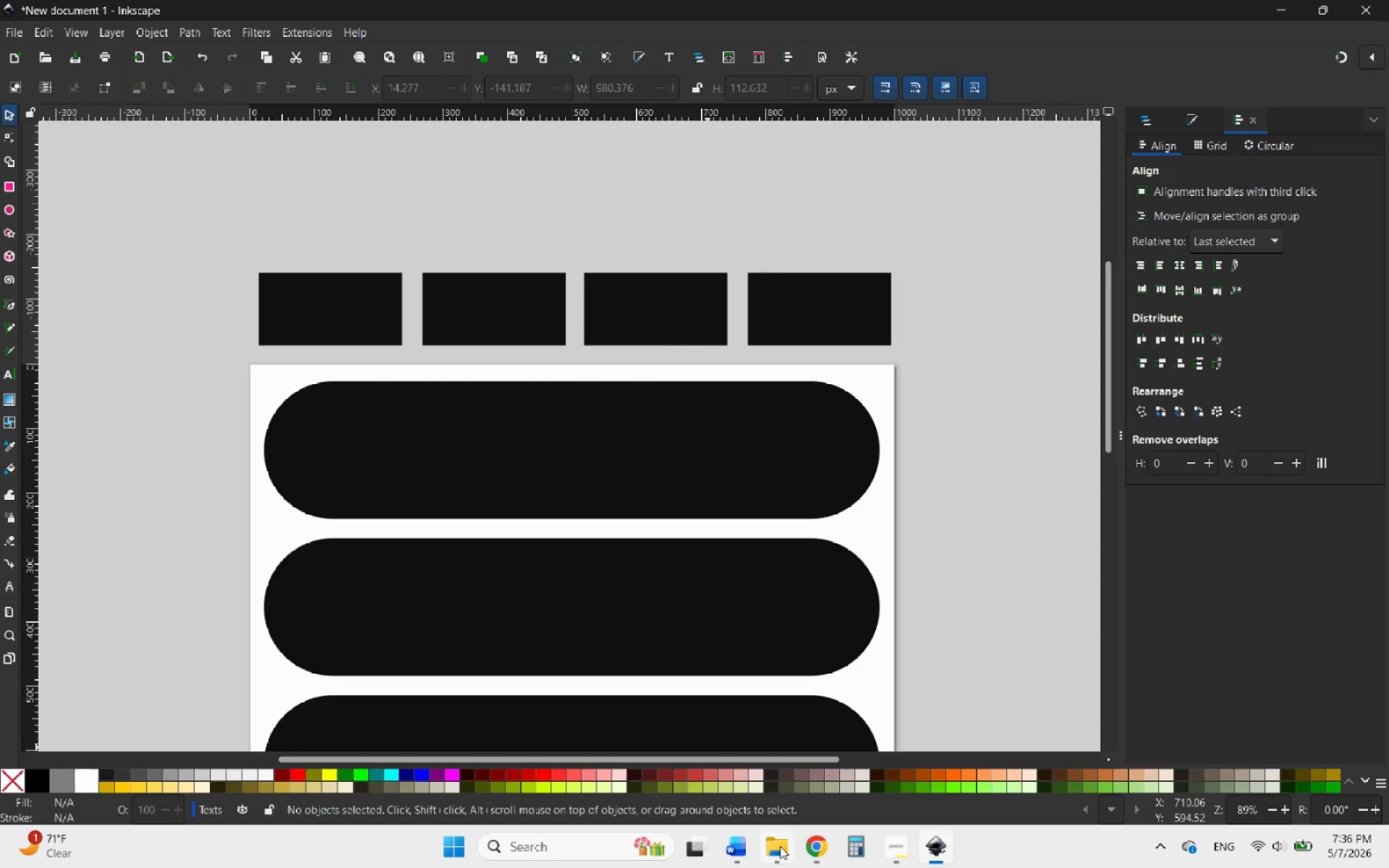 
left_click([744, 854])
 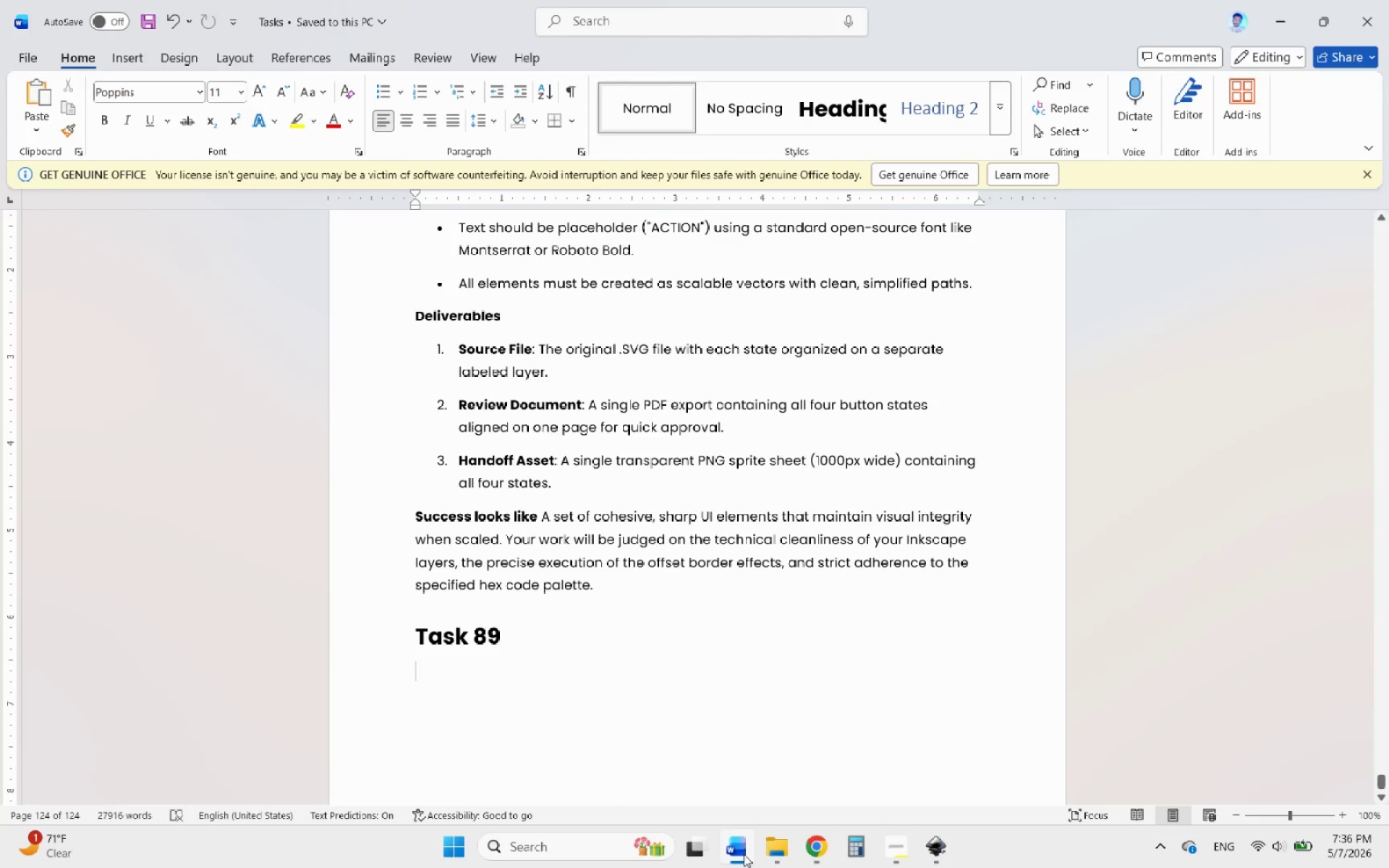 
left_click([744, 854])
 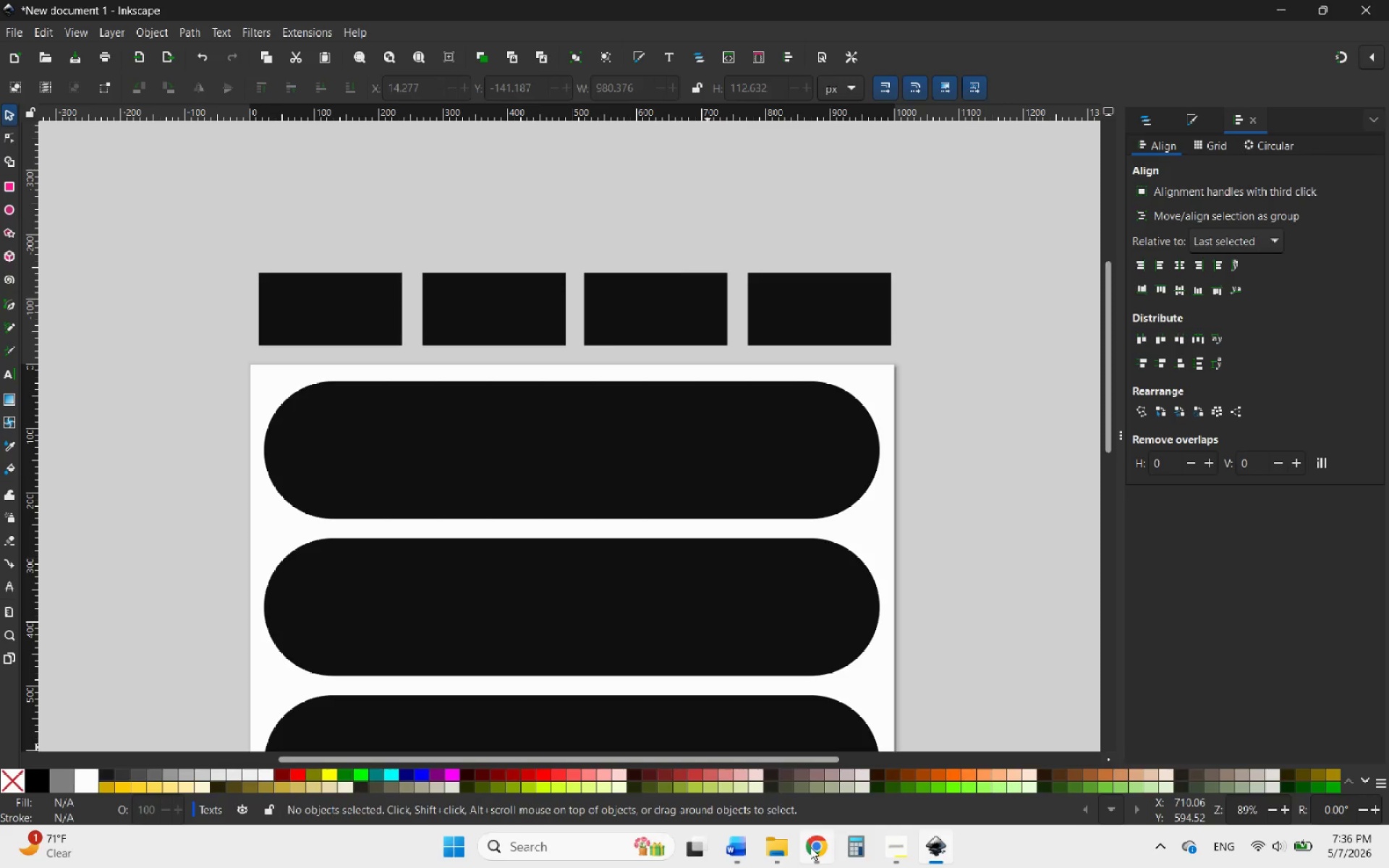 
left_click([815, 847])
 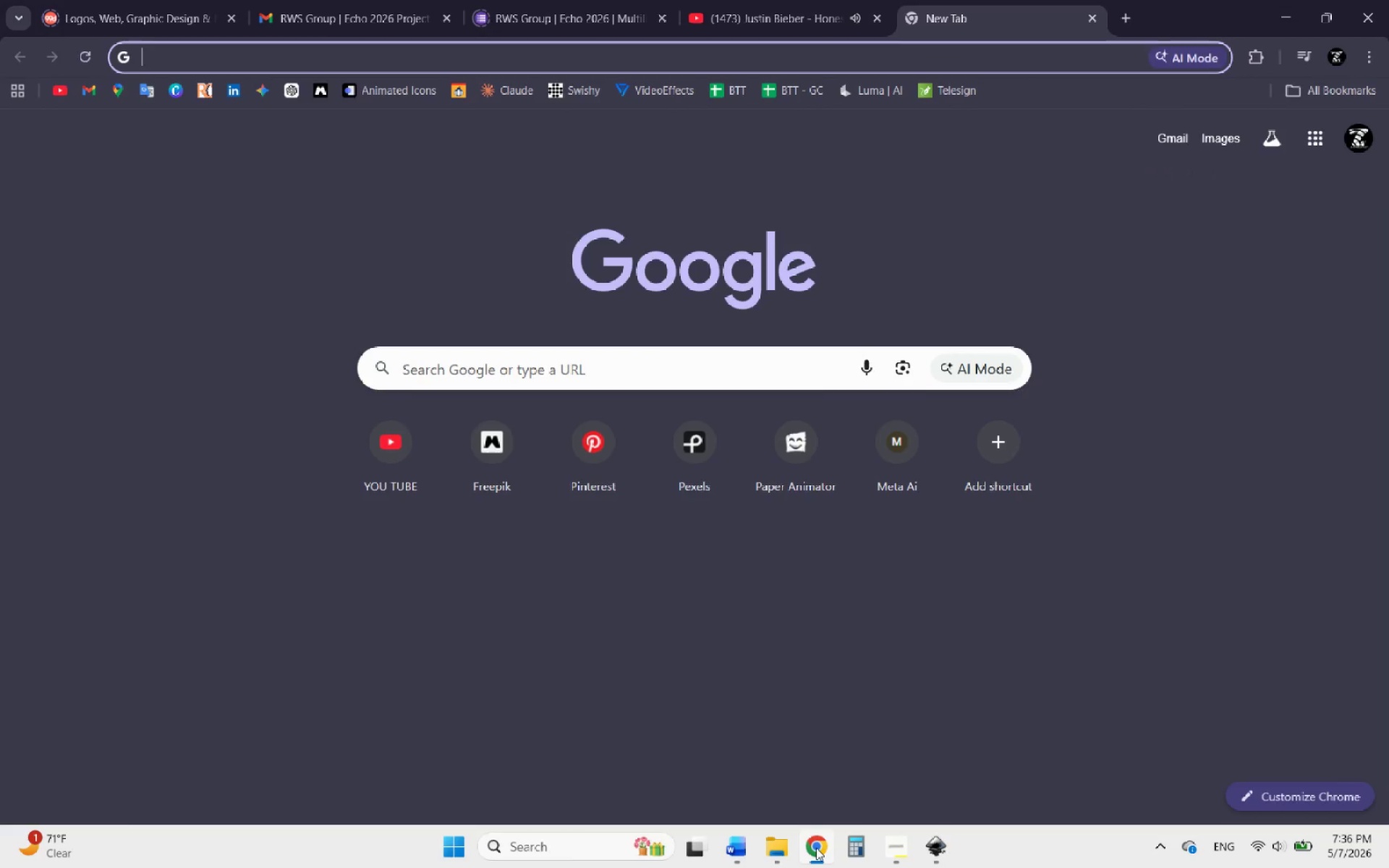 
left_click([816, 848])
 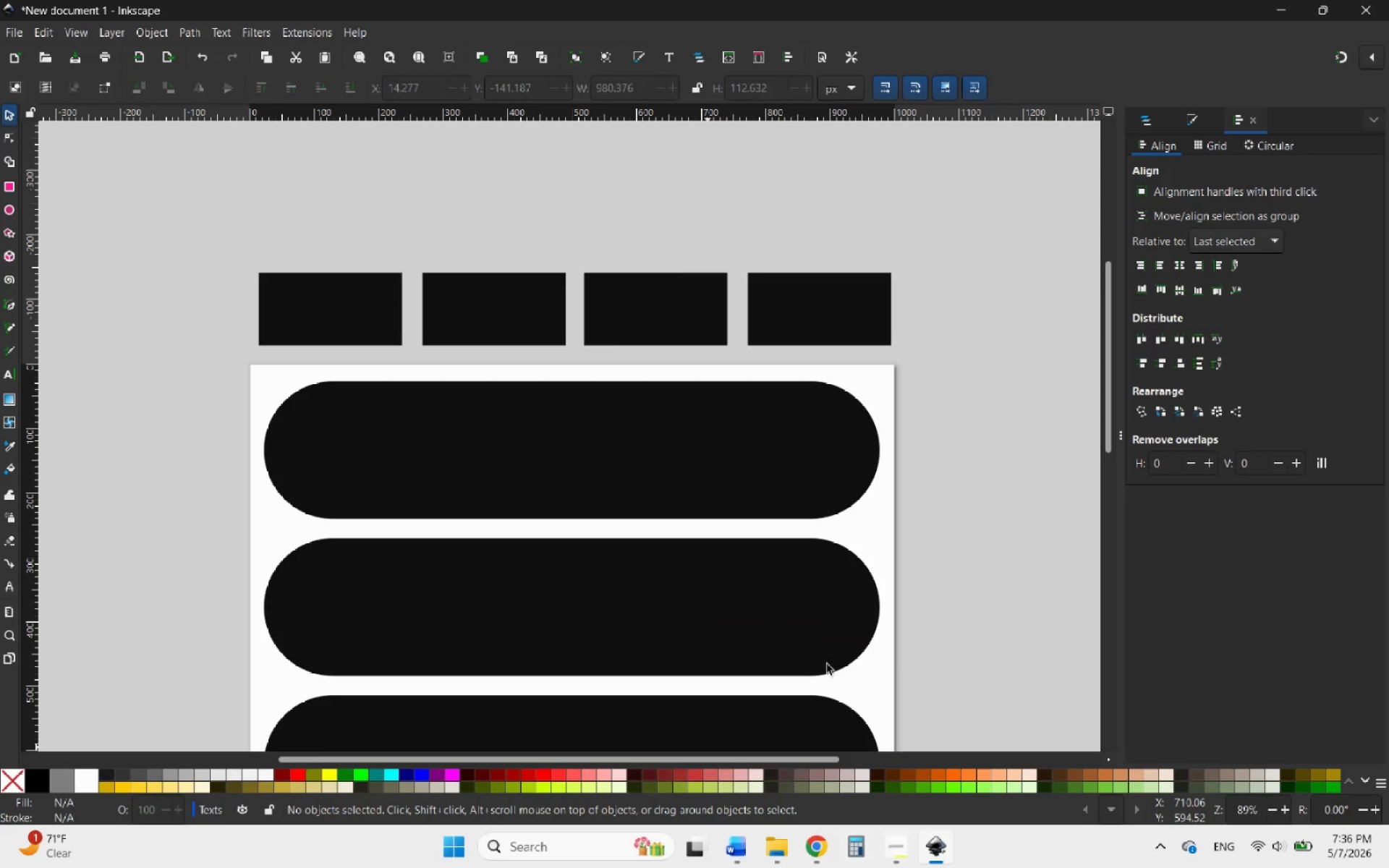 
hold_key(key=ControlLeft, duration=0.83)
scroll: coordinate [545, 294], scroll_direction: down, amount: 2.0
 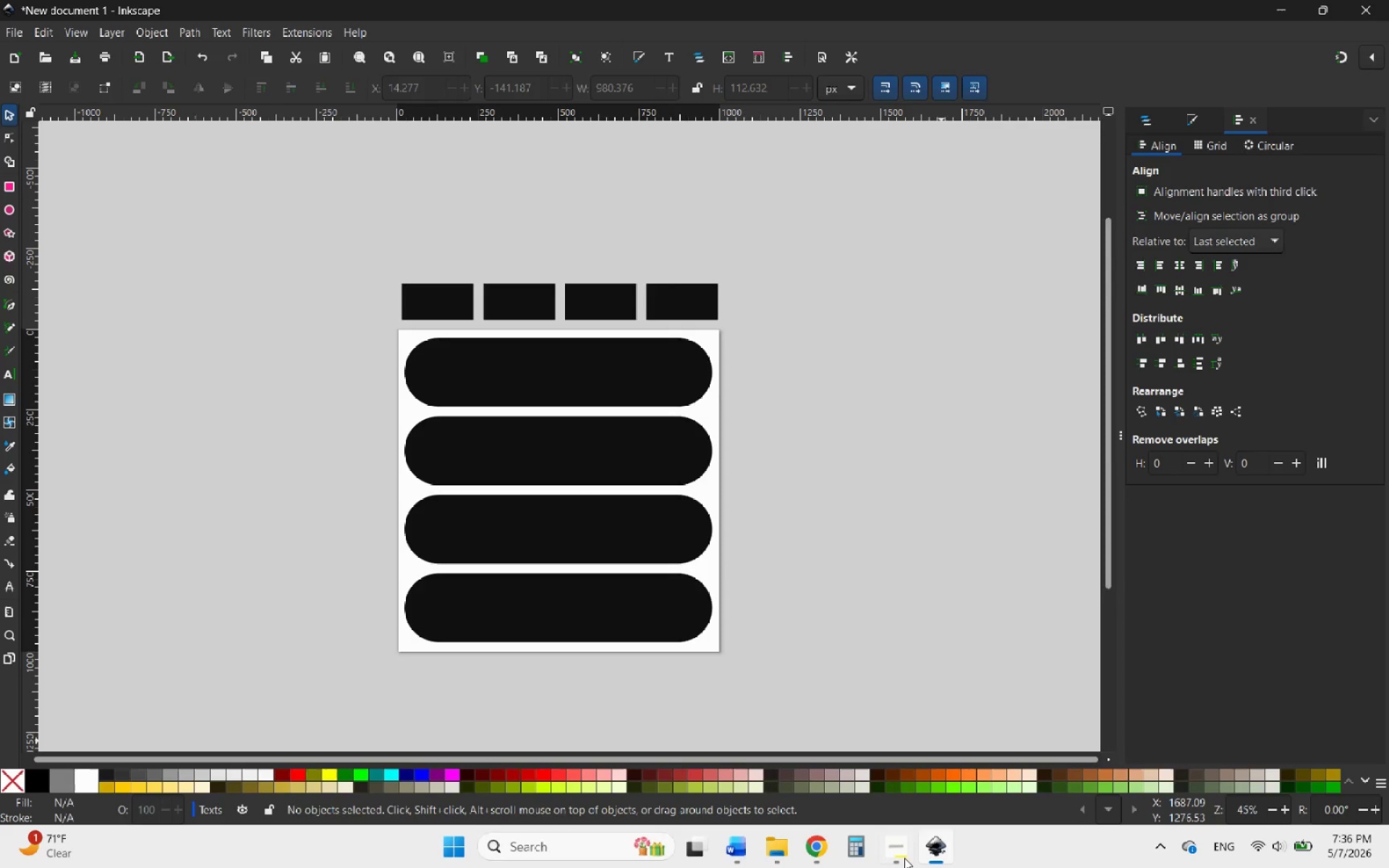 
left_click([901, 857])